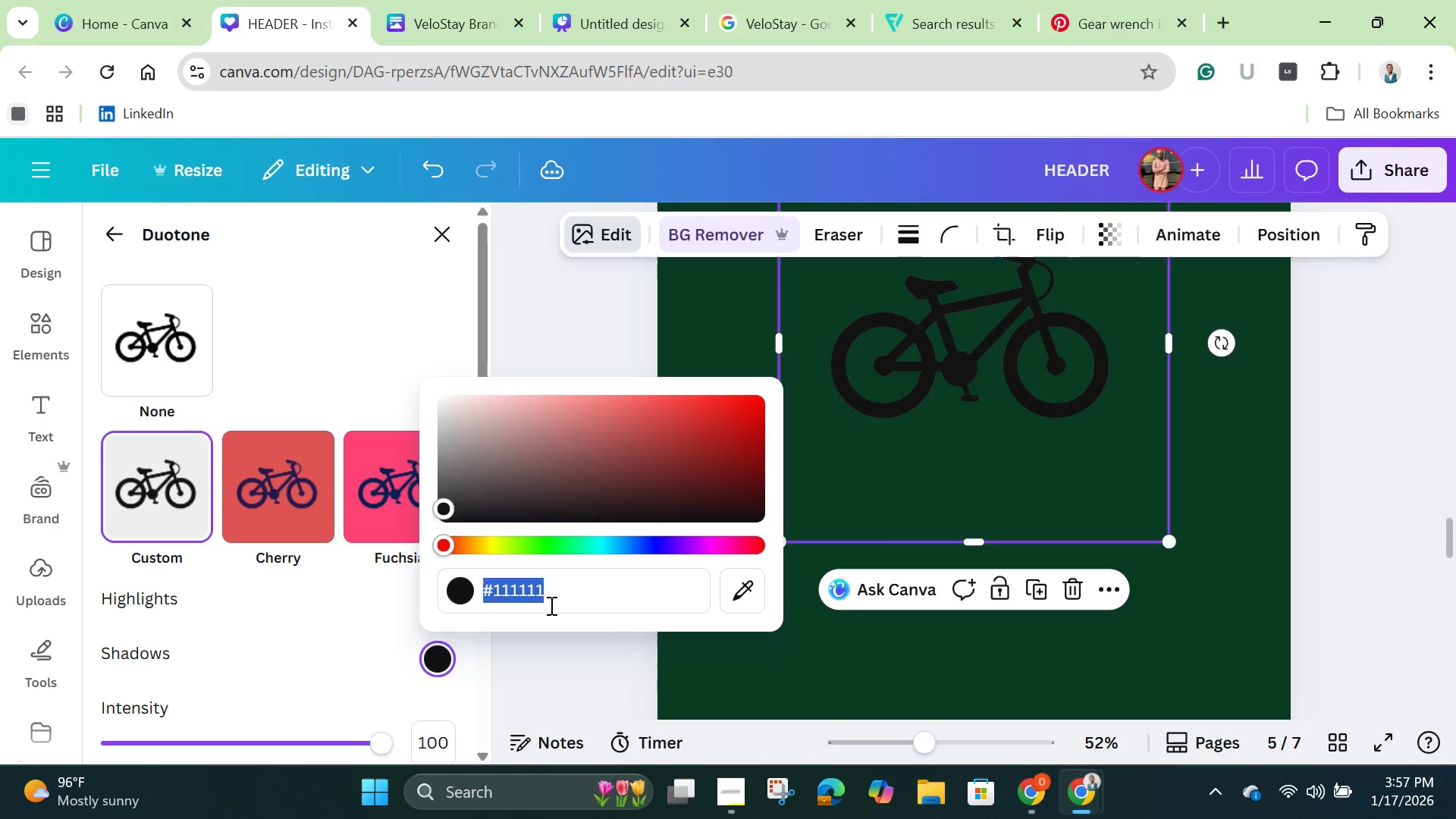 
key(Backspace)
 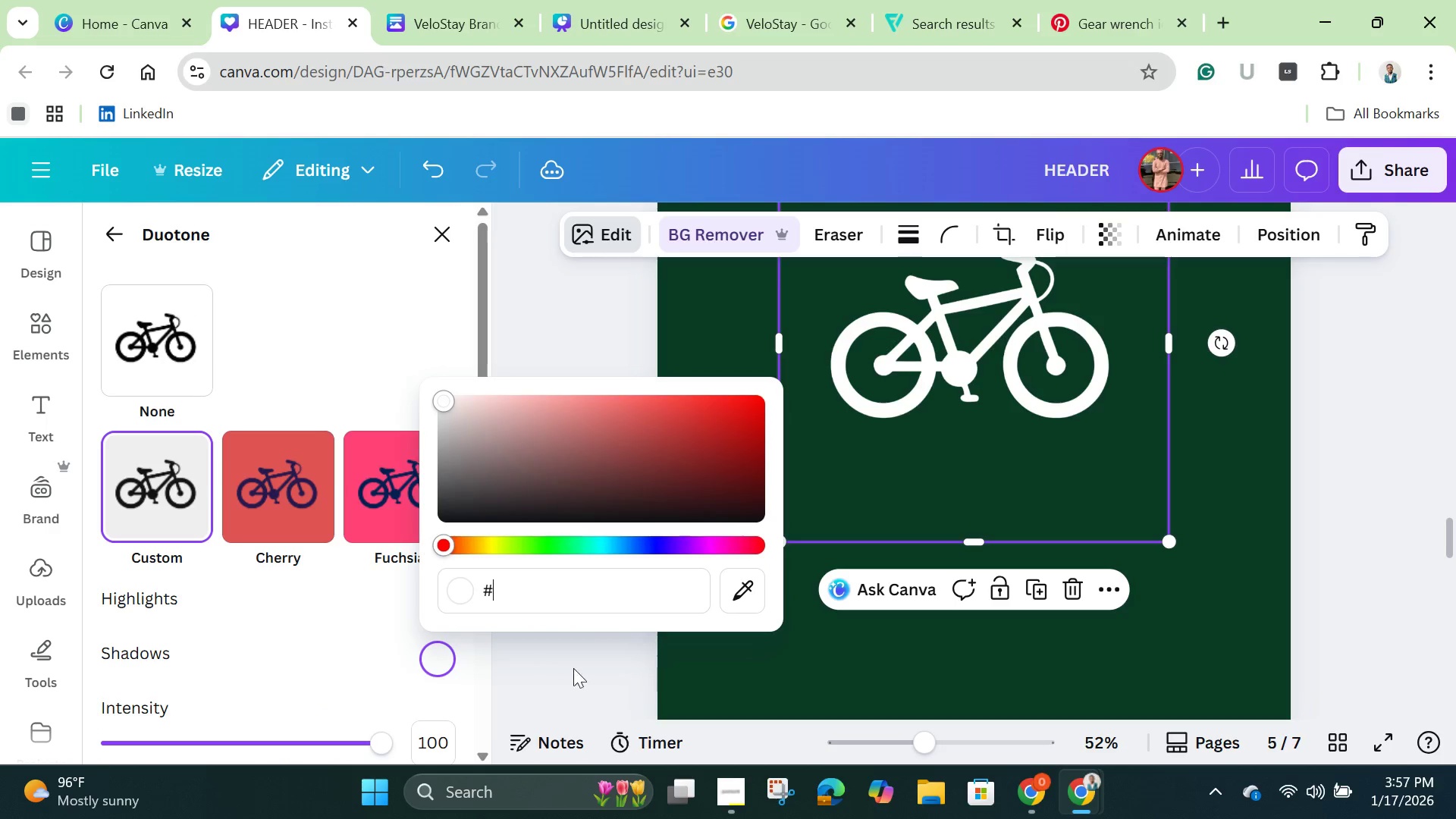 
left_click([601, 672])
 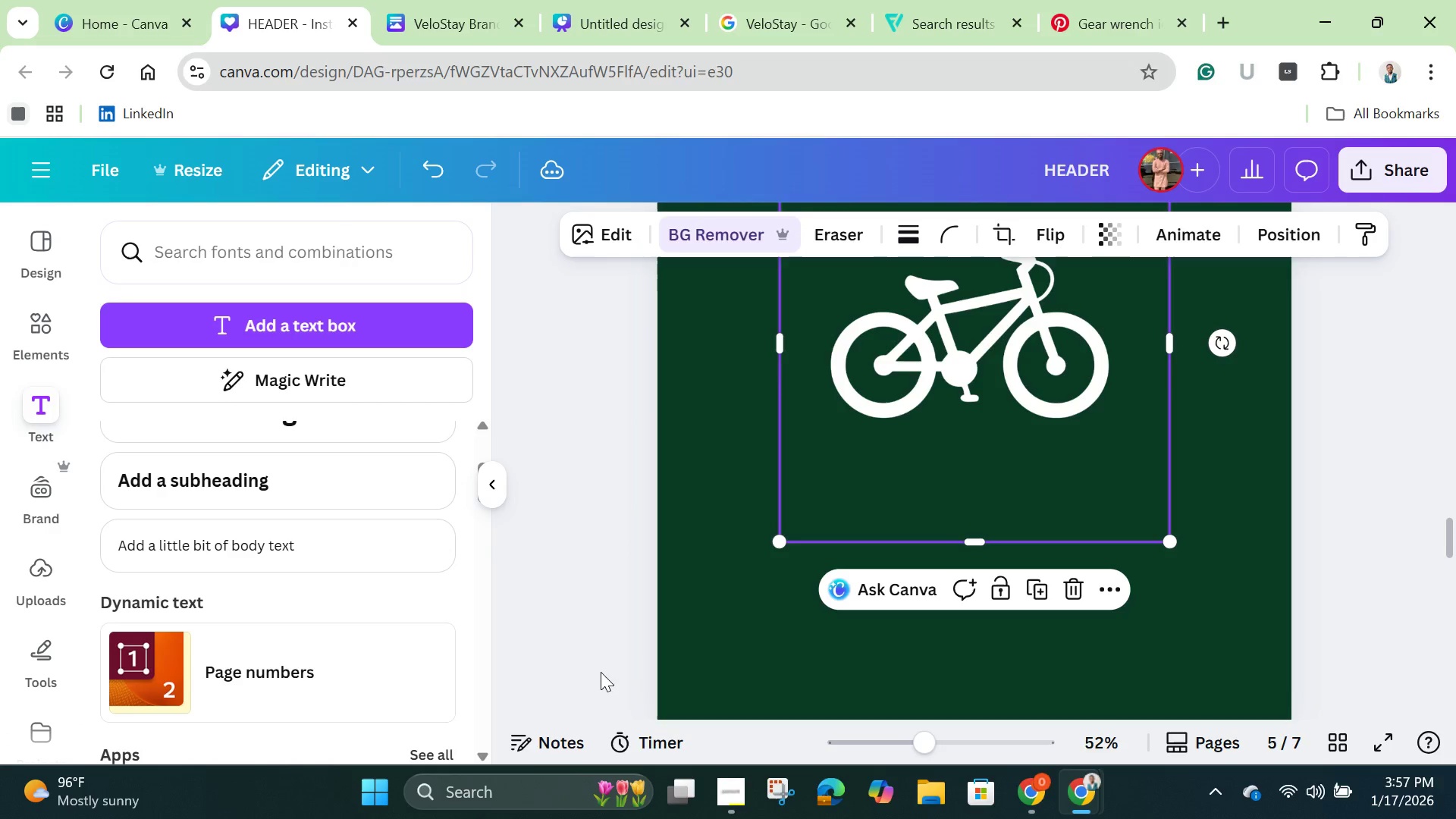 
left_click([598, 668])
 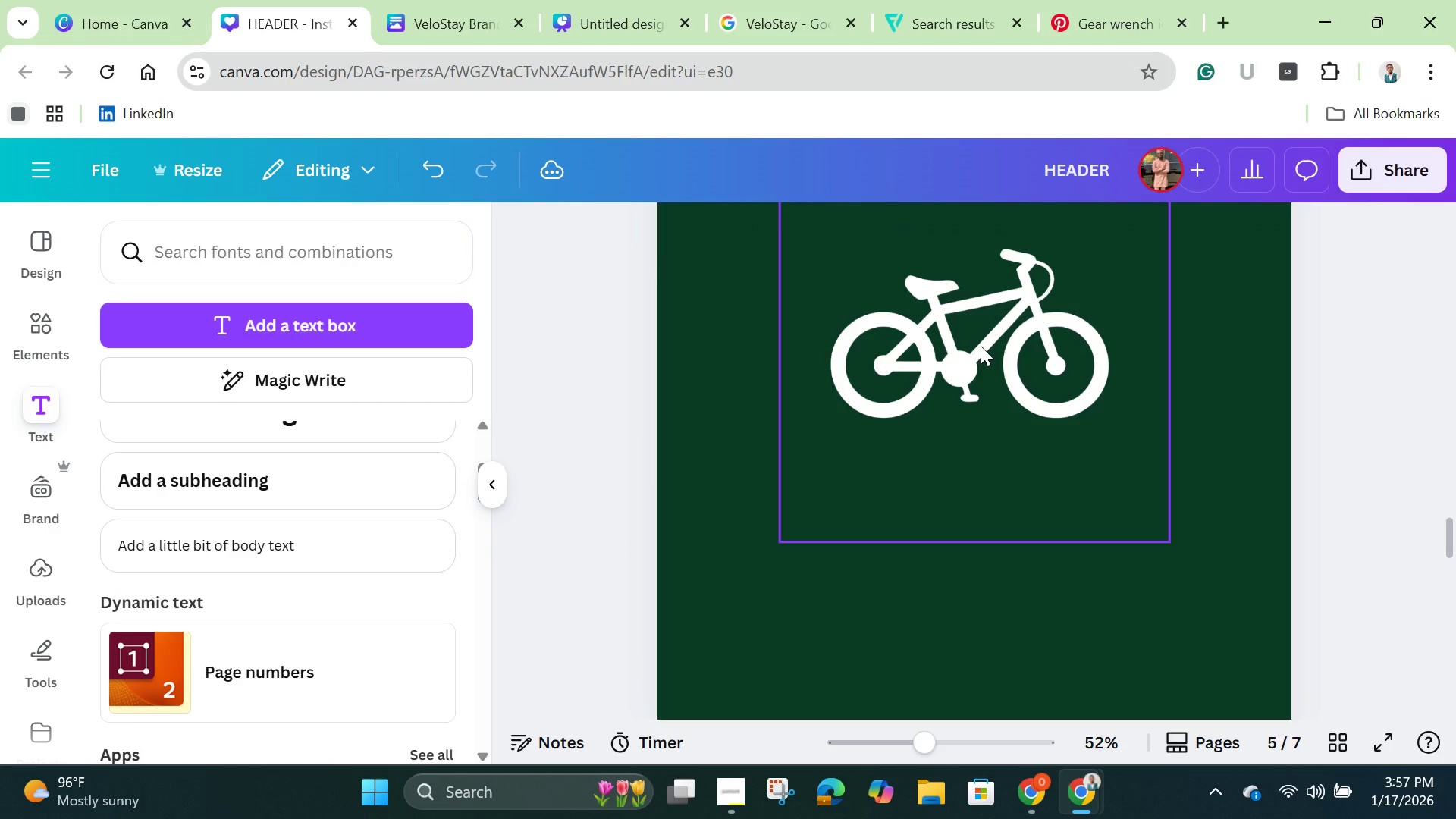 
left_click_drag(start_coordinate=[981, 346], to_coordinate=[975, 352])
 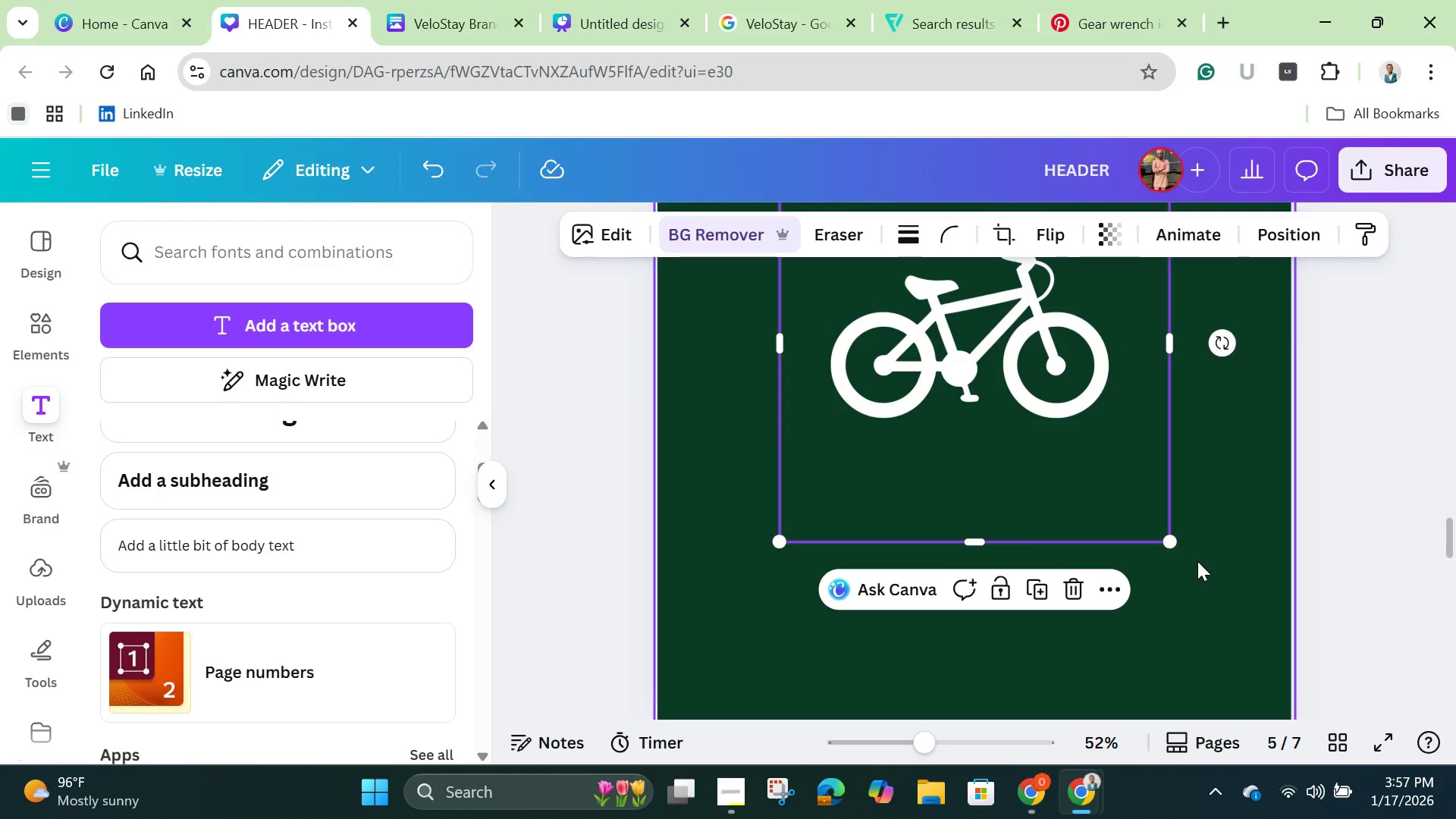 
left_click([1197, 560])
 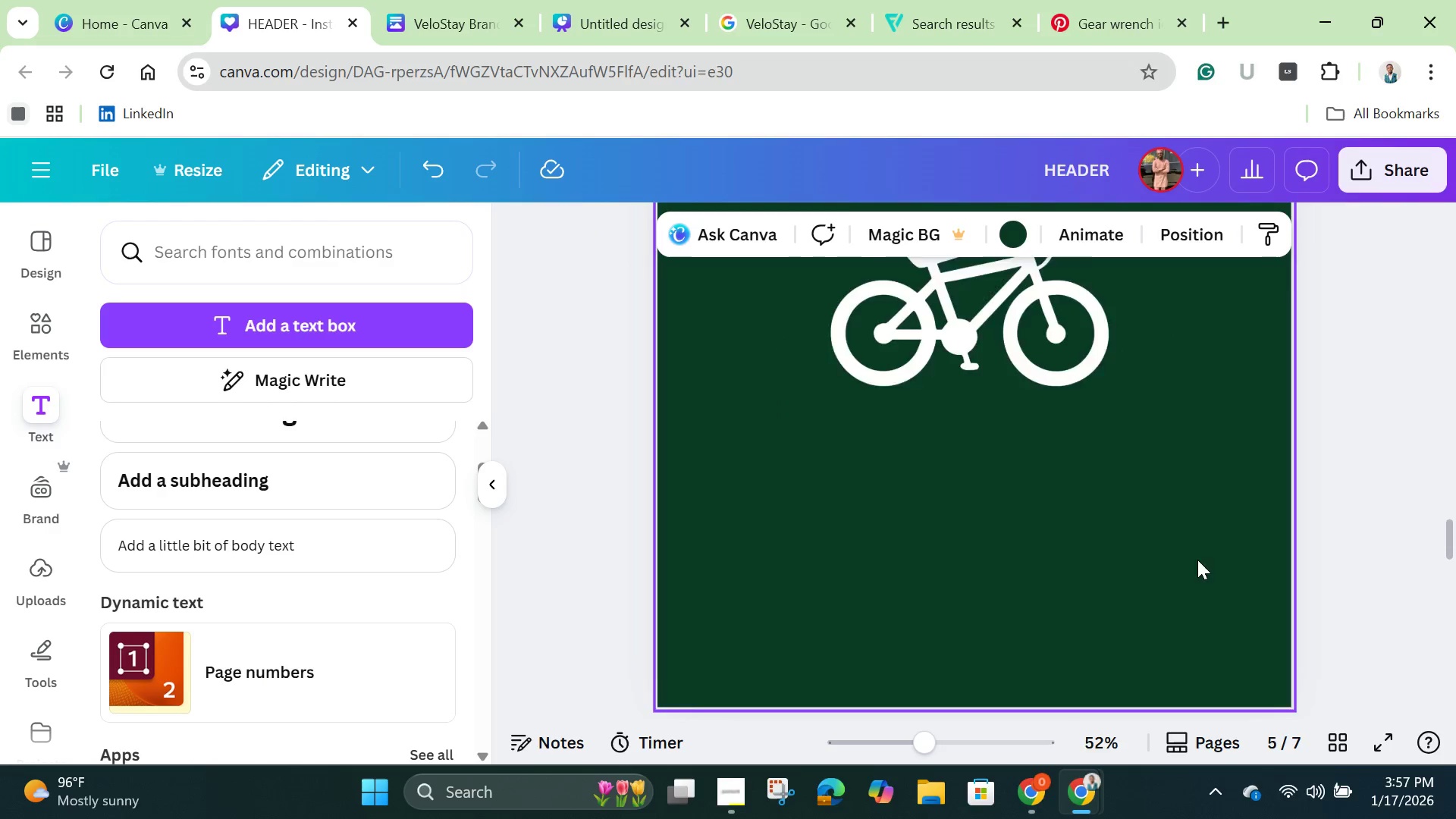 
scroll: coordinate [1194, 564], scroll_direction: down, amount: 7.0
 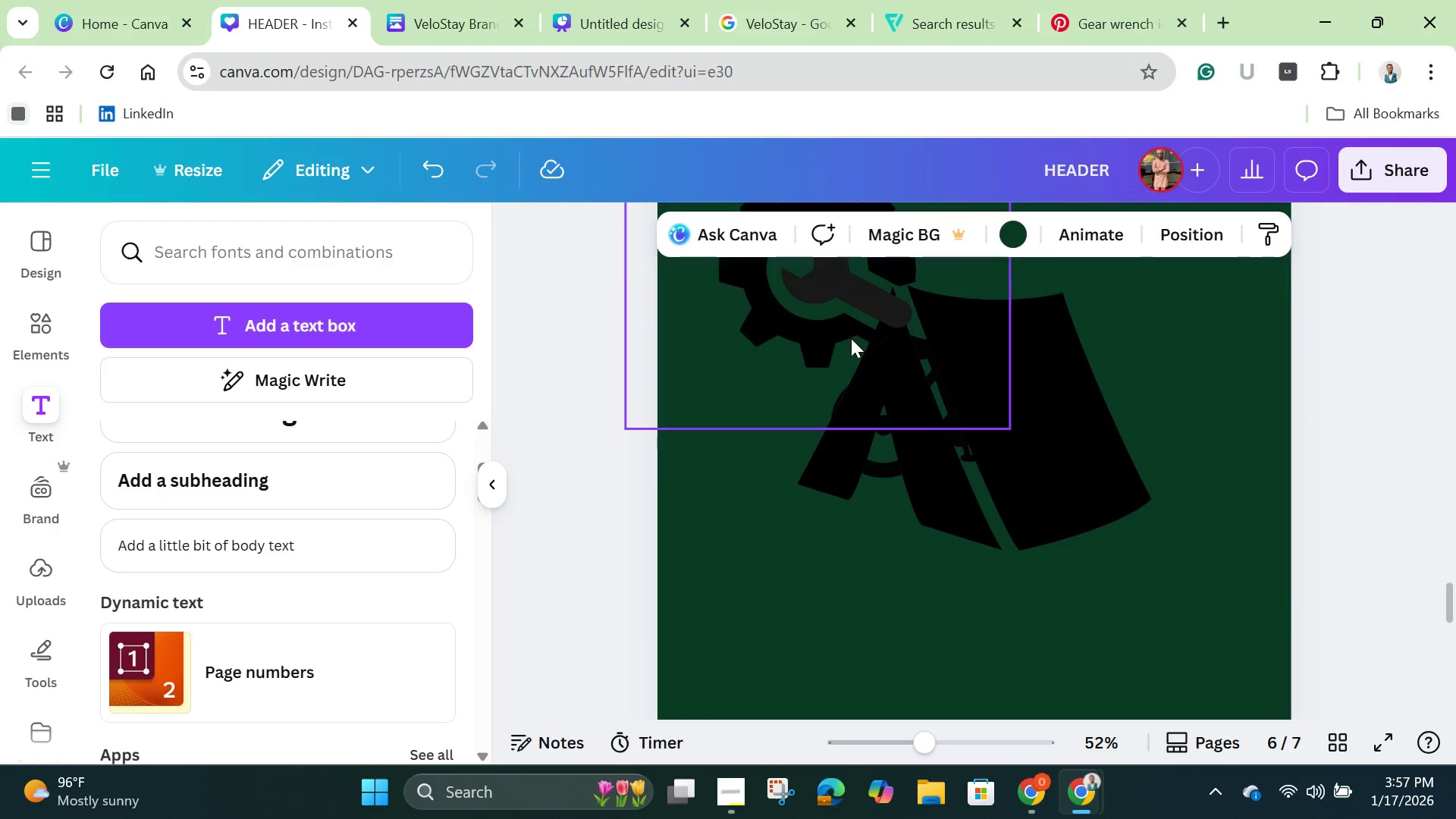 
left_click([840, 331])
 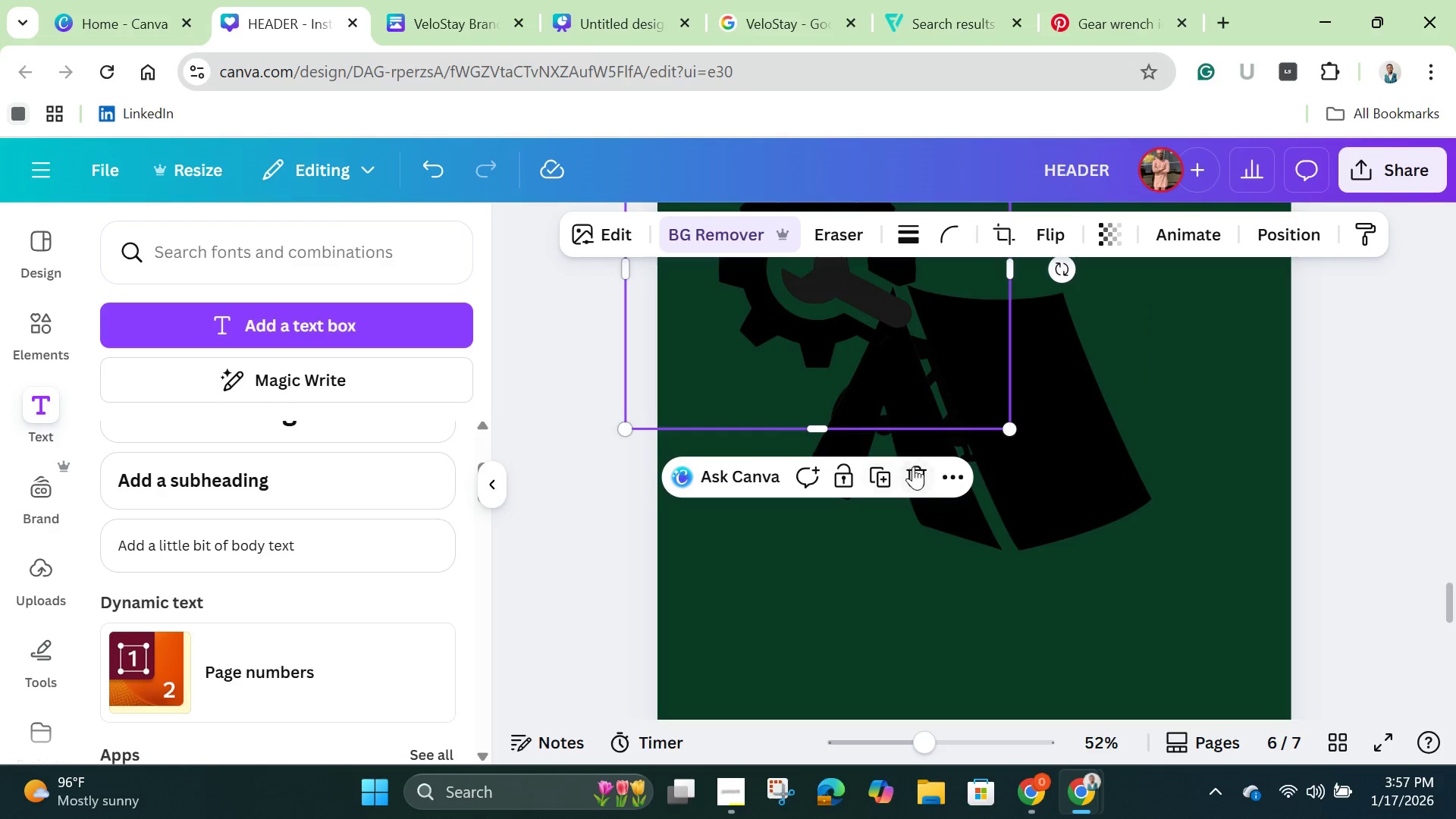 
left_click([915, 466])
 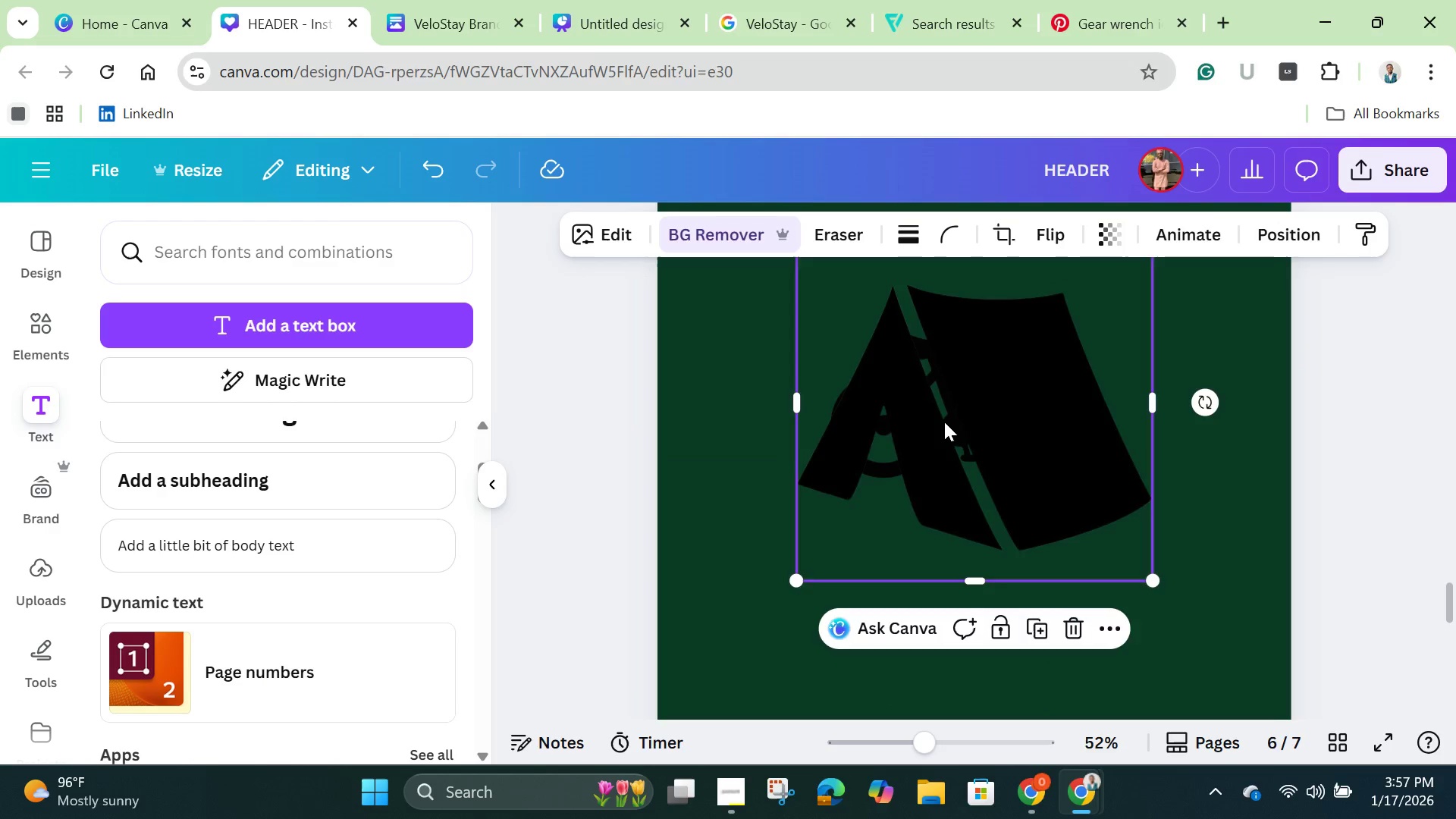 
left_click_drag(start_coordinate=[930, 426], to_coordinate=[1027, 411])
 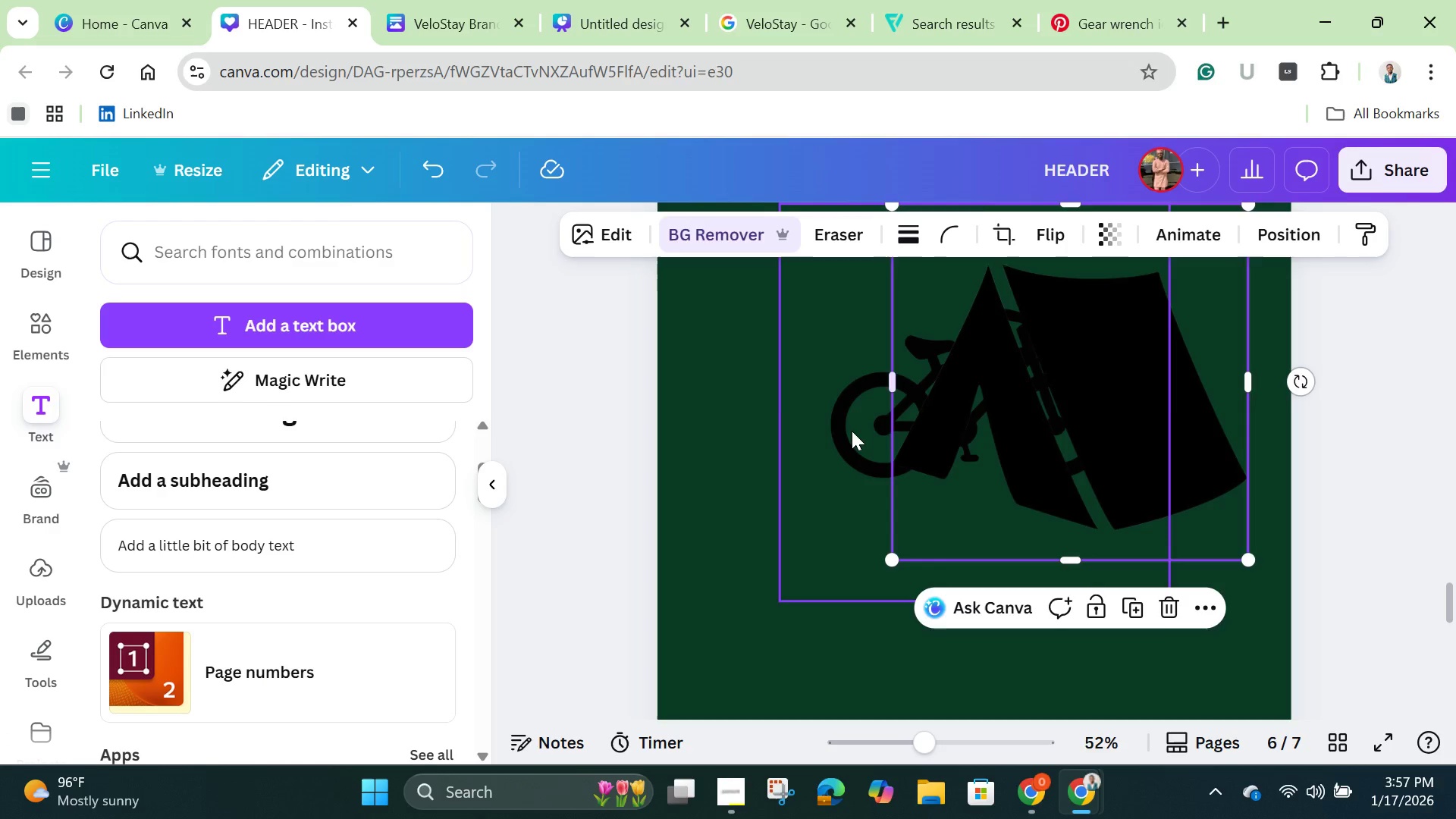 
left_click([850, 431])
 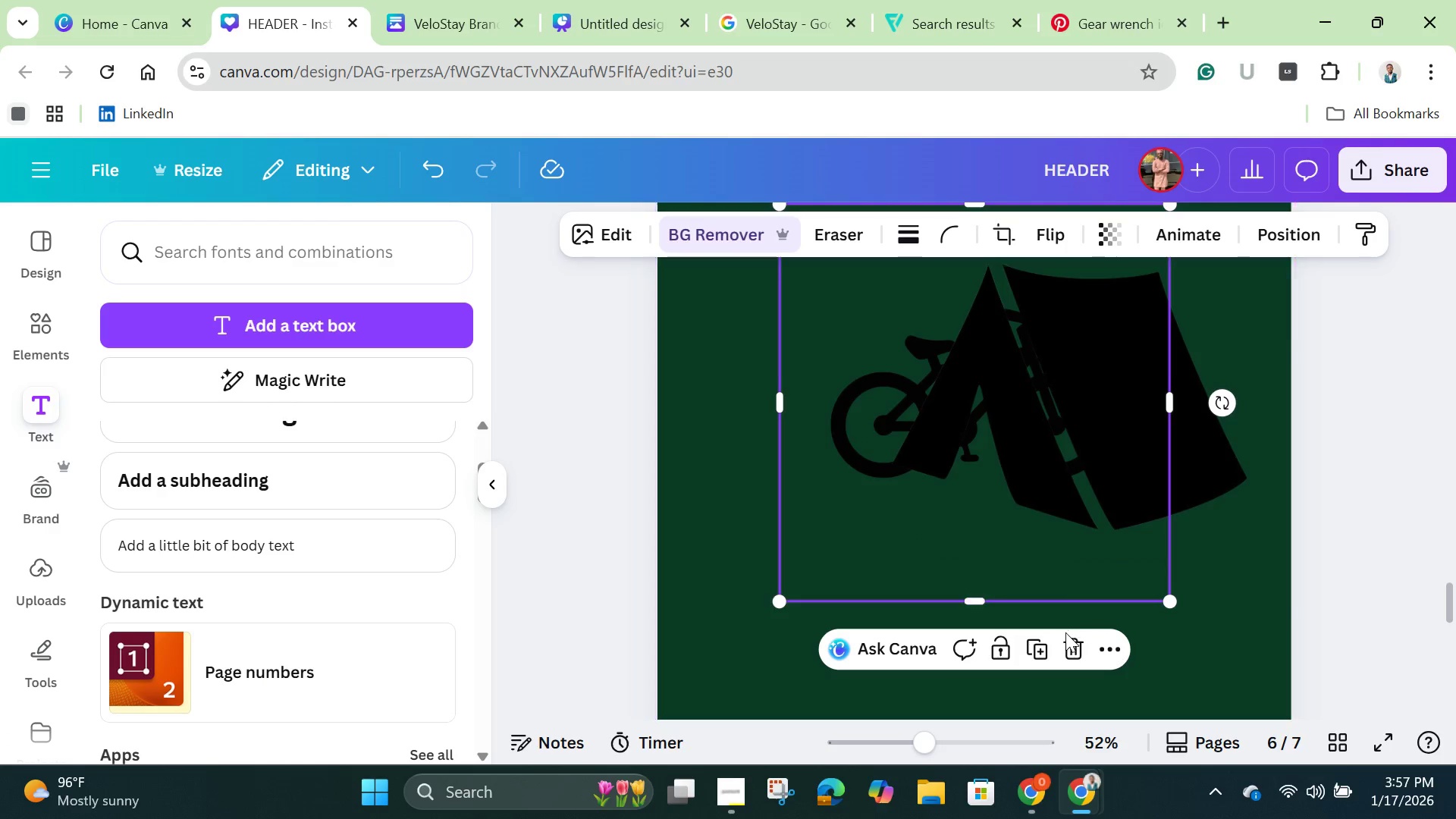 
left_click([1067, 646])
 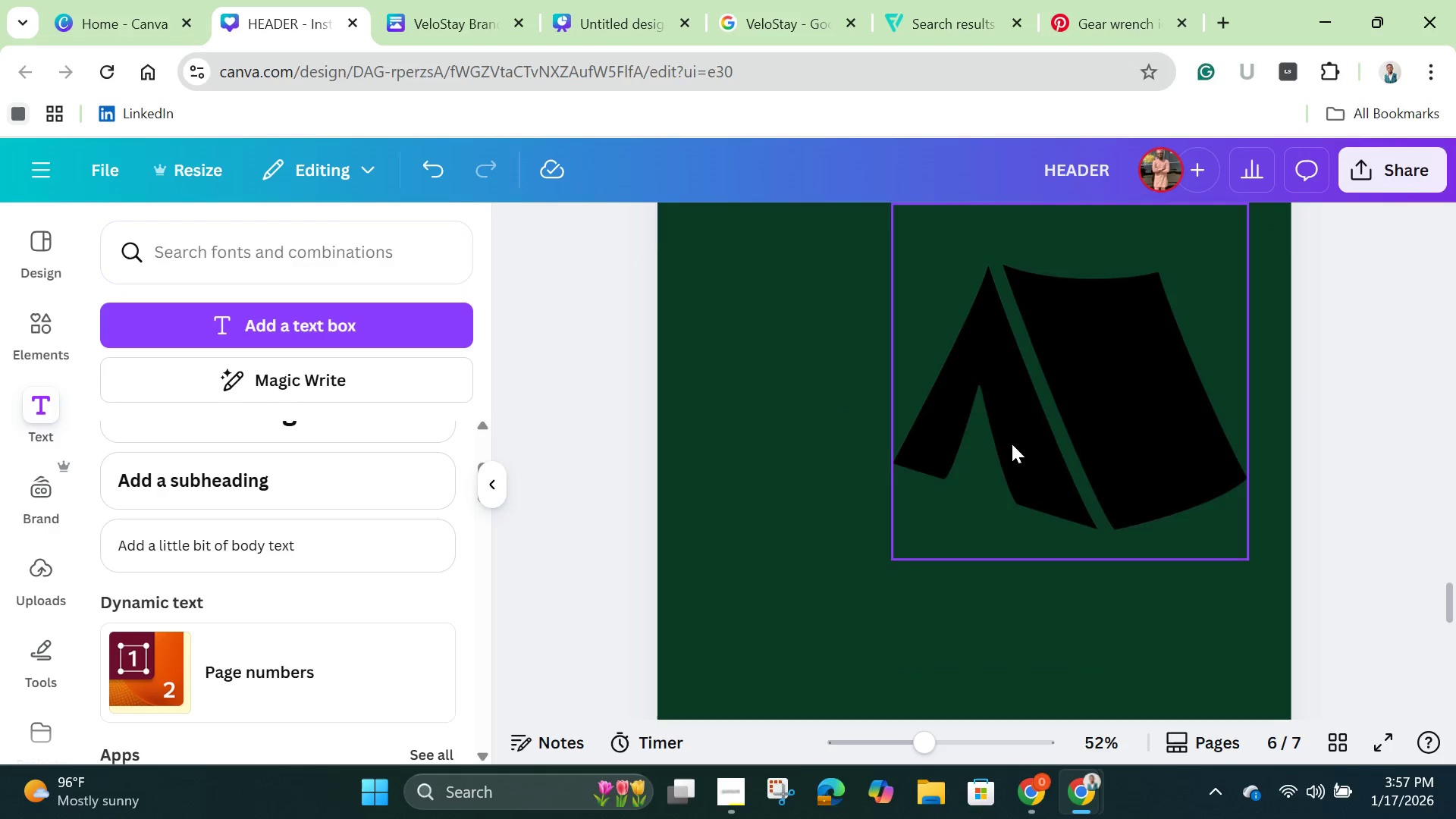 
left_click_drag(start_coordinate=[1012, 444], to_coordinate=[918, 464])
 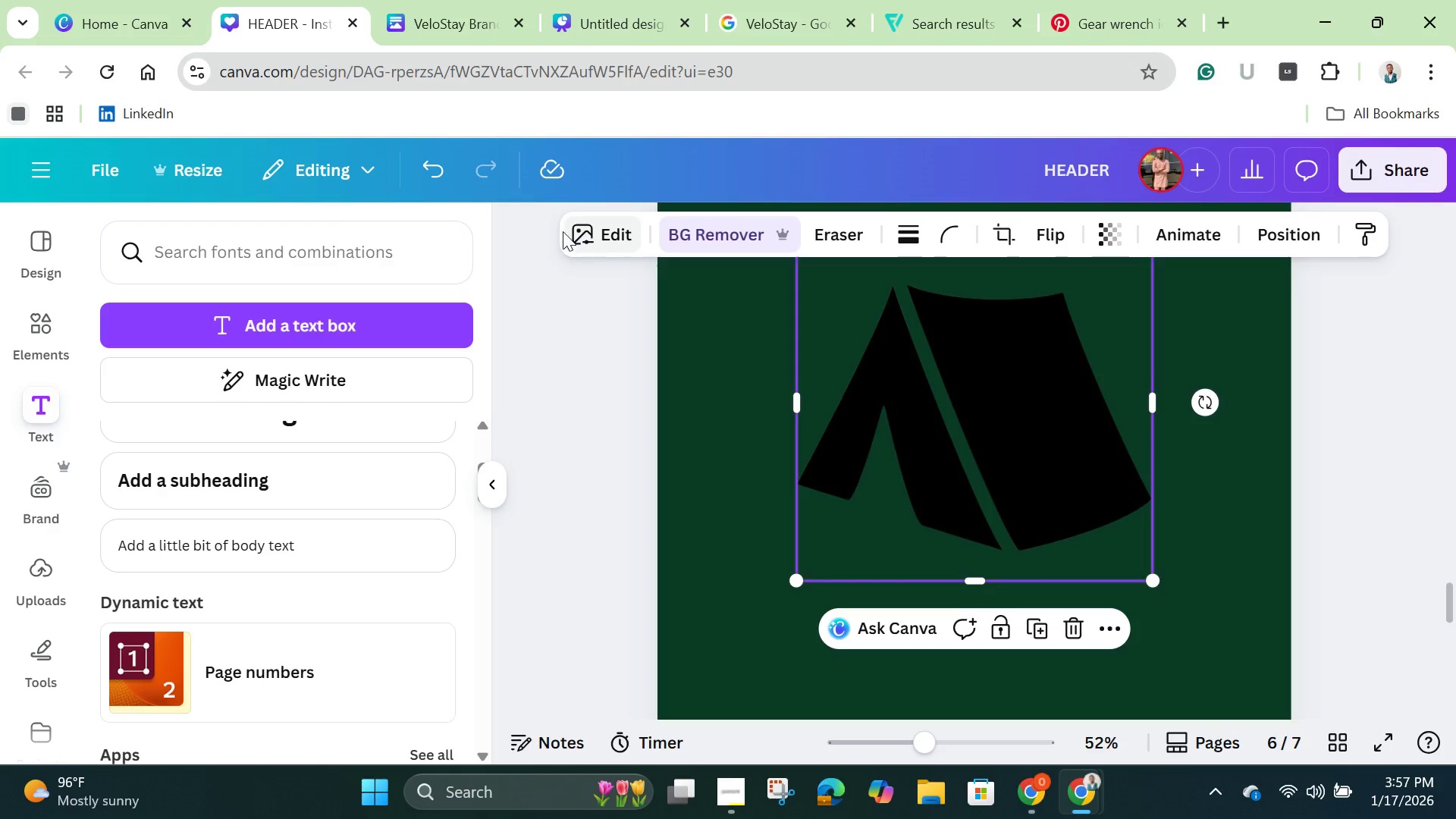 
left_click([613, 233])
 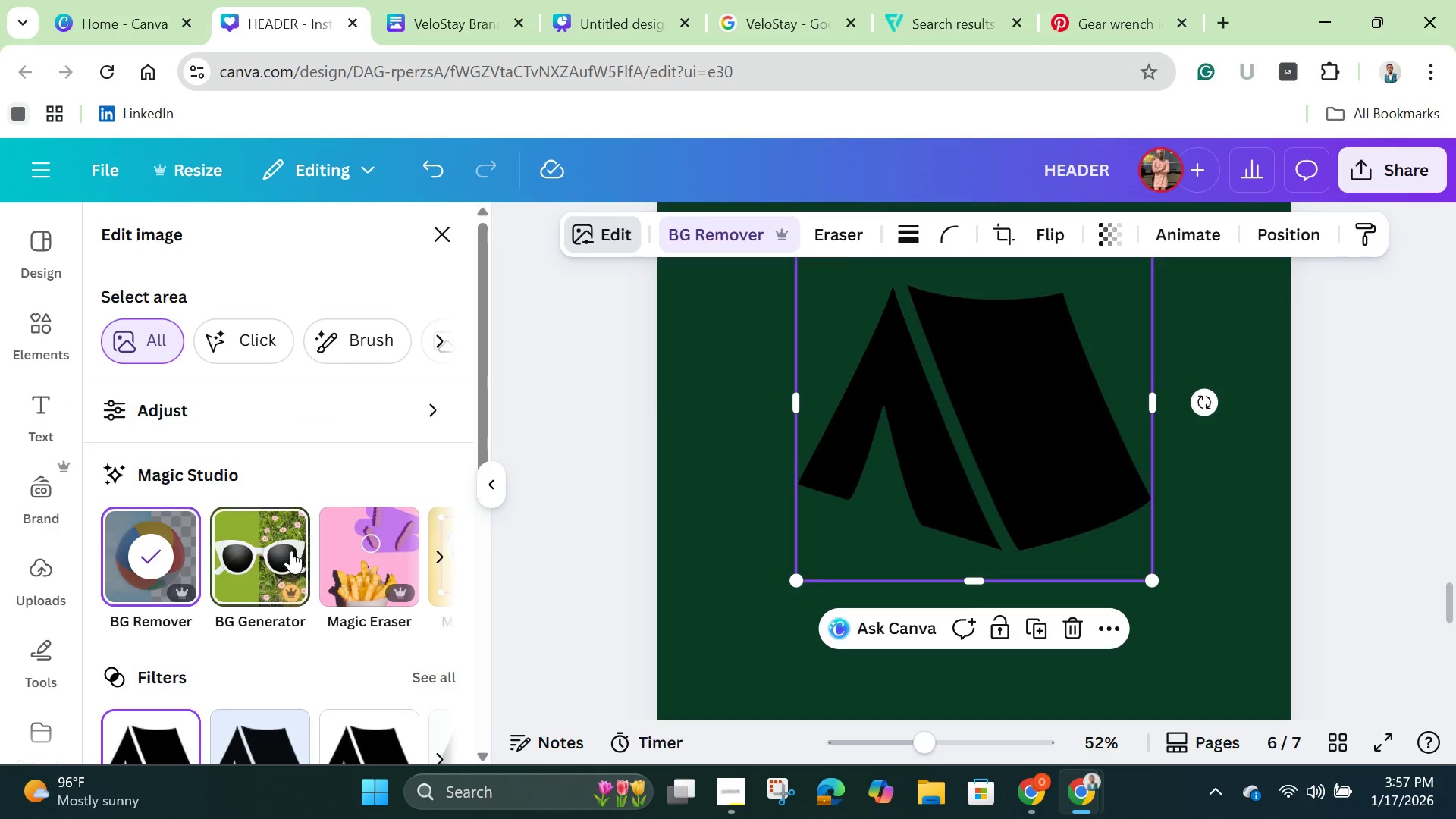 
scroll: coordinate [167, 548], scroll_direction: down, amount: 4.0
 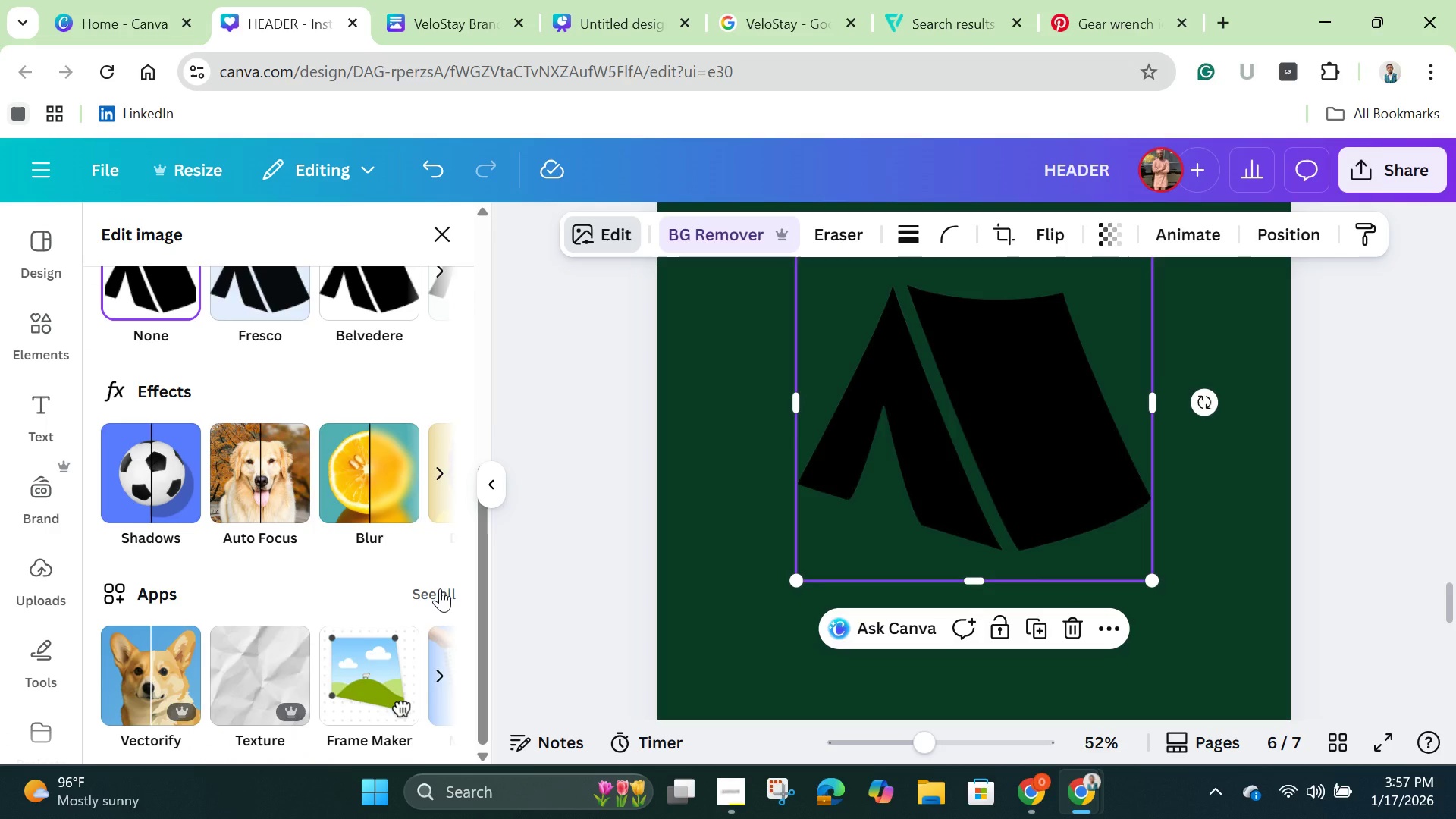 
left_click([440, 588])
 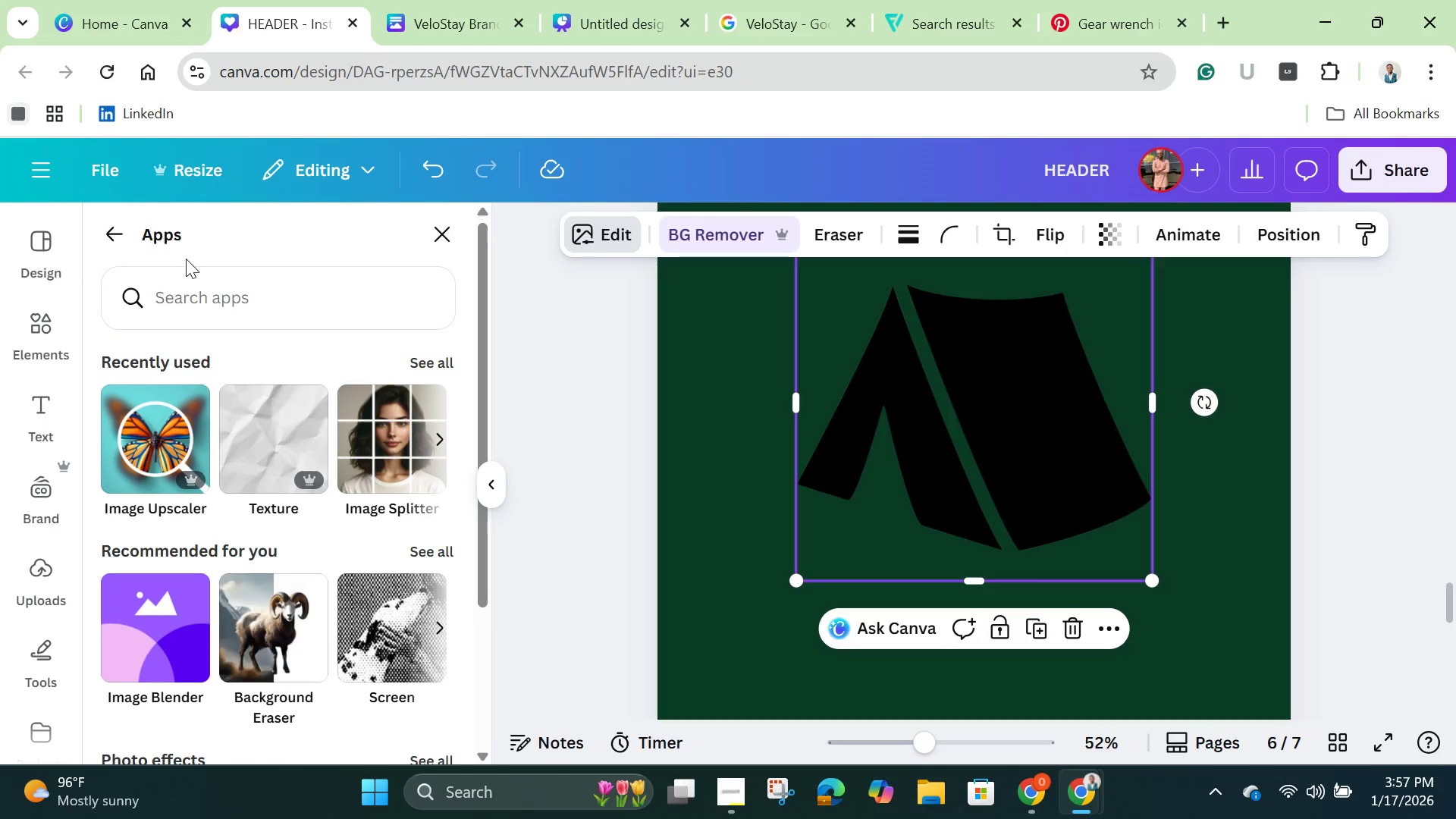 
left_click([112, 231])
 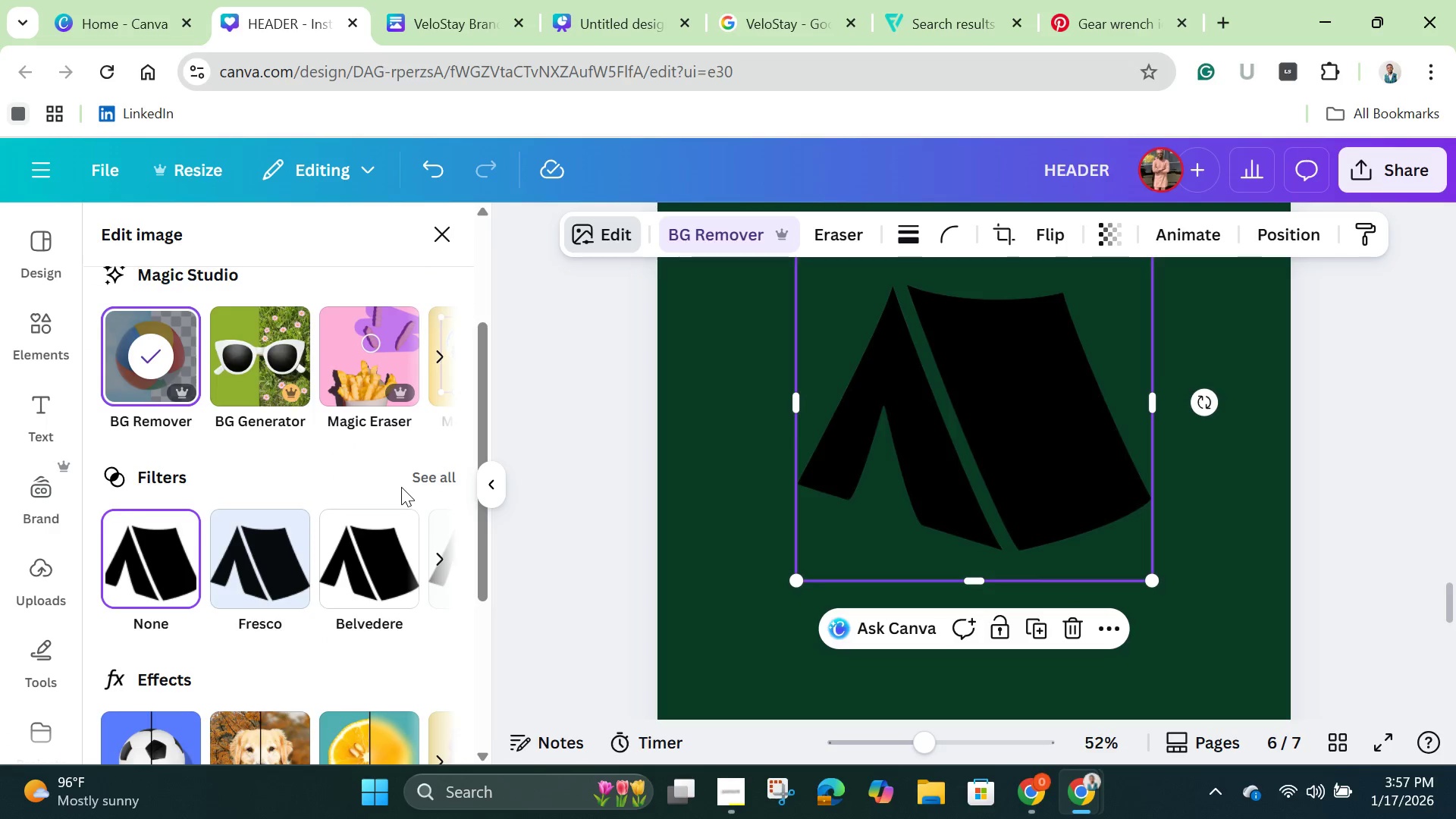 
scroll: coordinate [401, 487], scroll_direction: up, amount: 1.0
 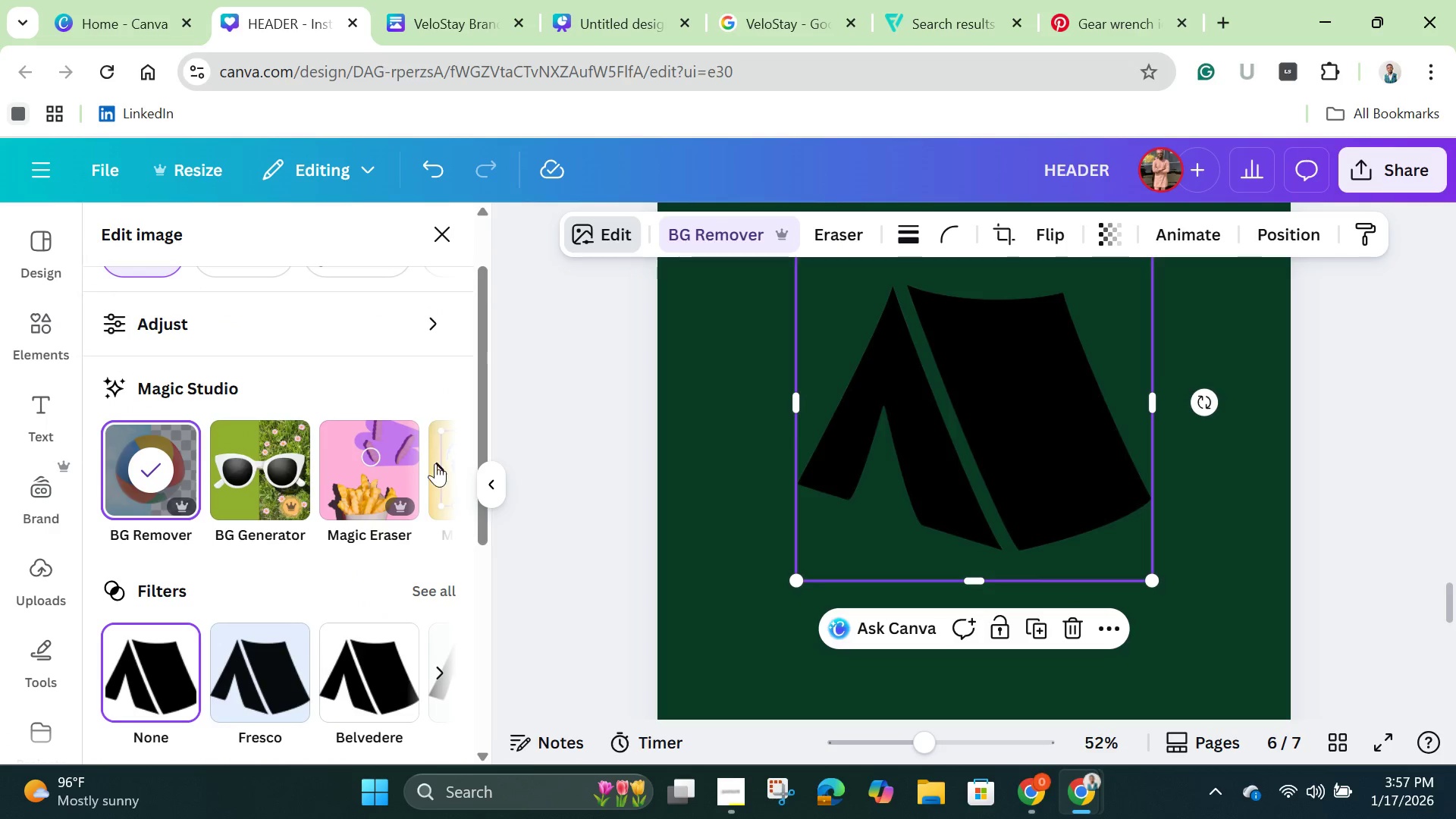 
left_click([434, 462])
 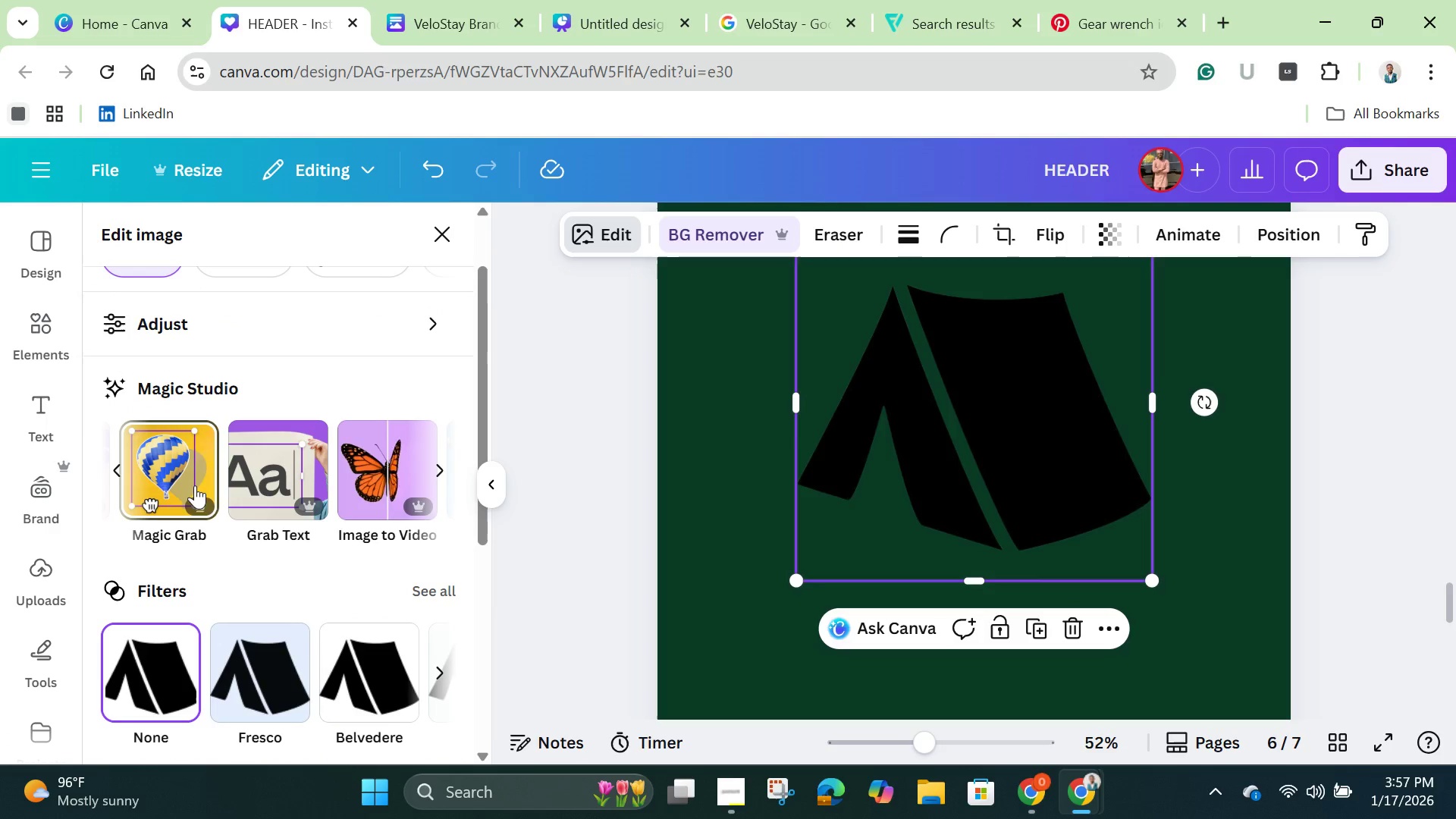 
scroll: coordinate [274, 500], scroll_direction: up, amount: 2.0
 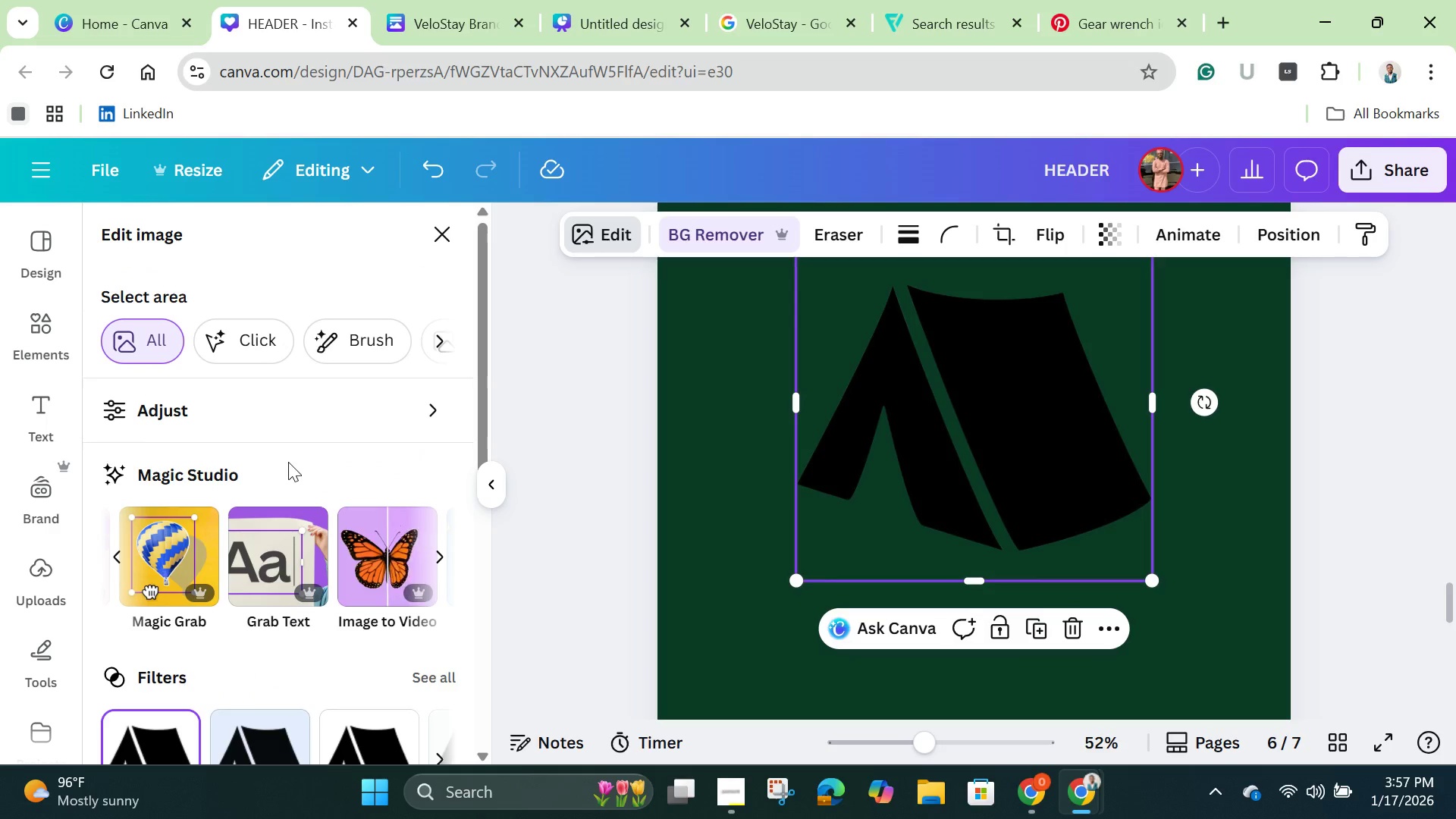 
scroll: coordinate [301, 554], scroll_direction: down, amount: 5.0
 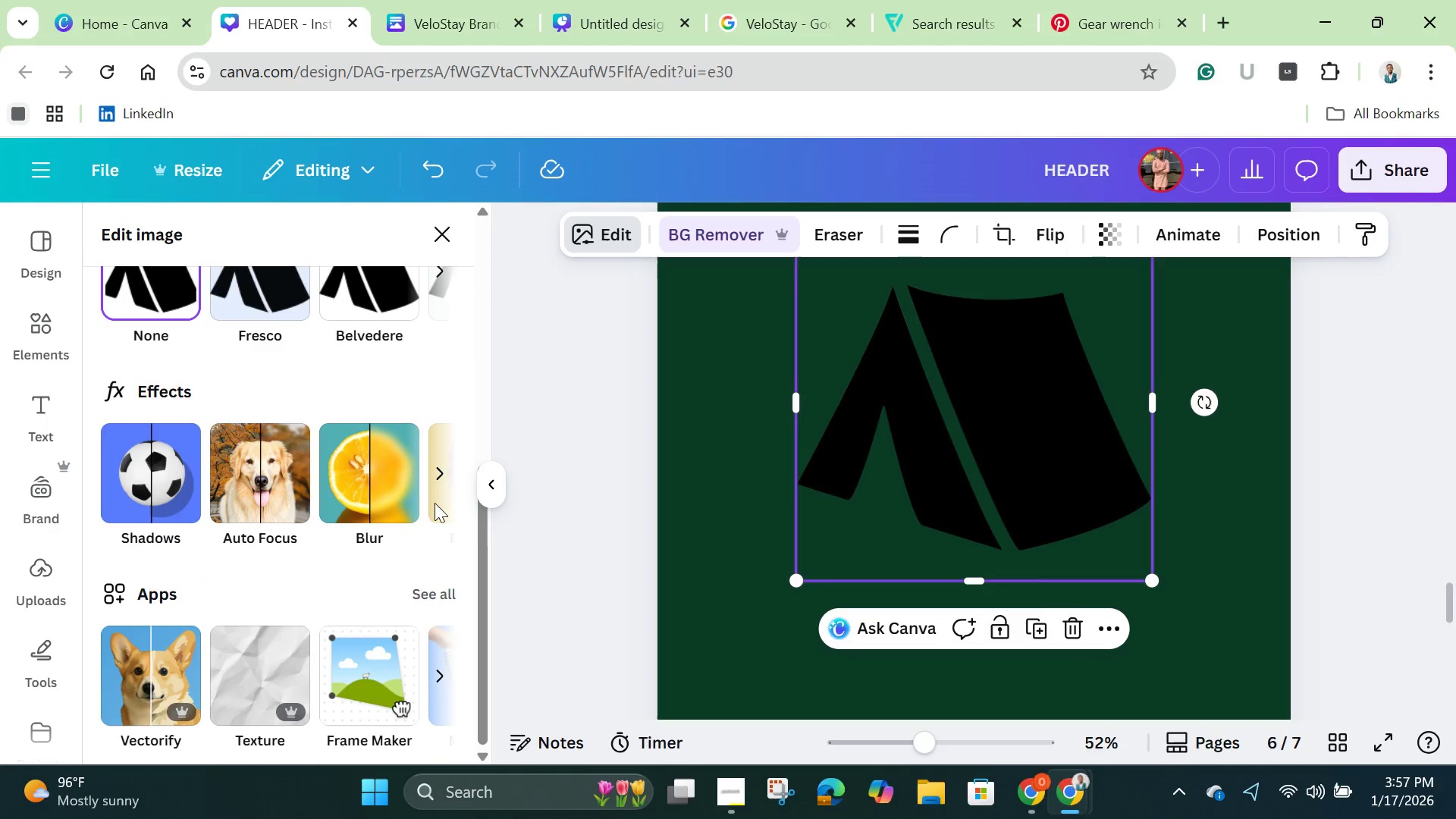 
left_click([436, 500])
 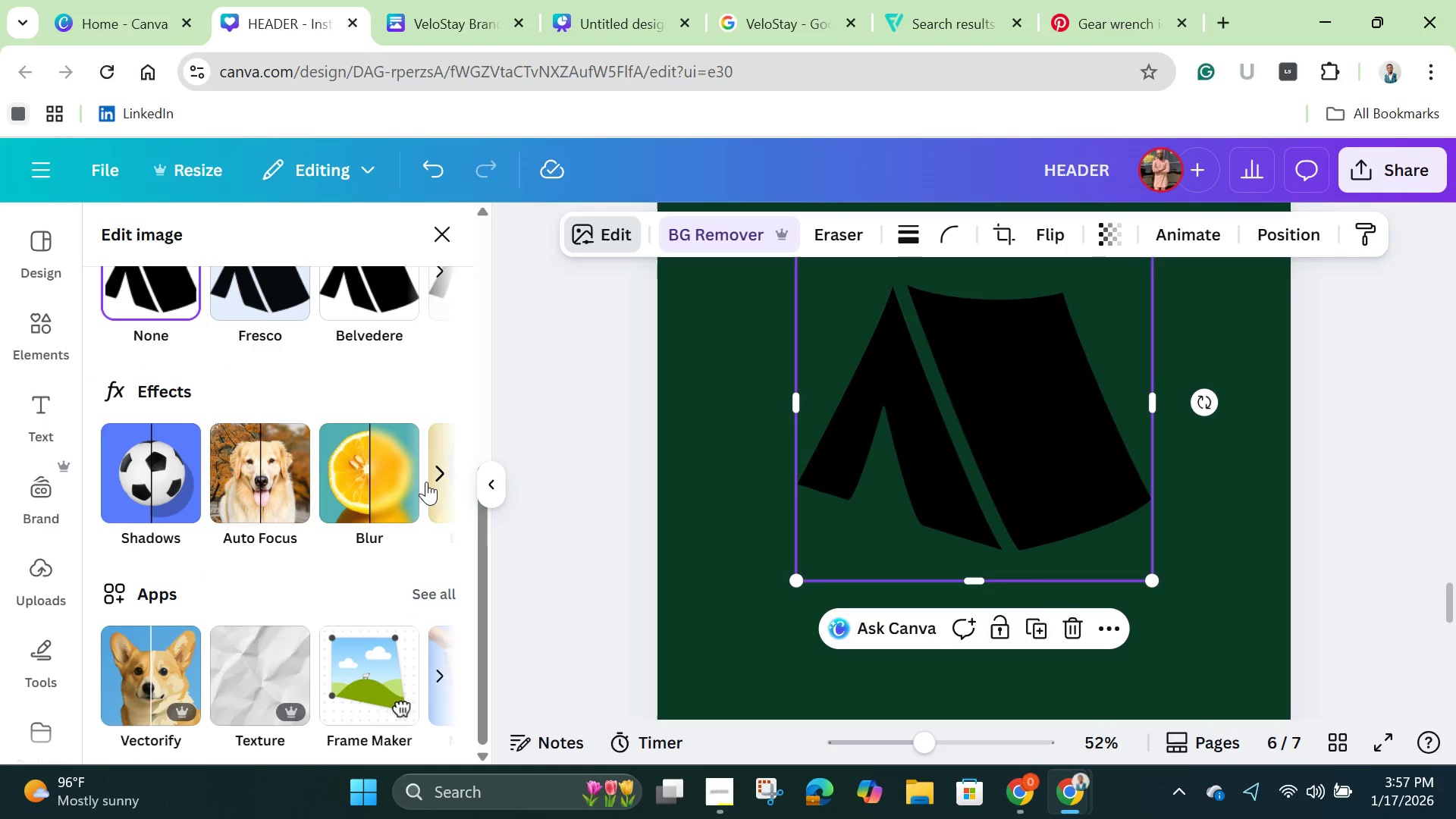 
left_click([426, 477])
 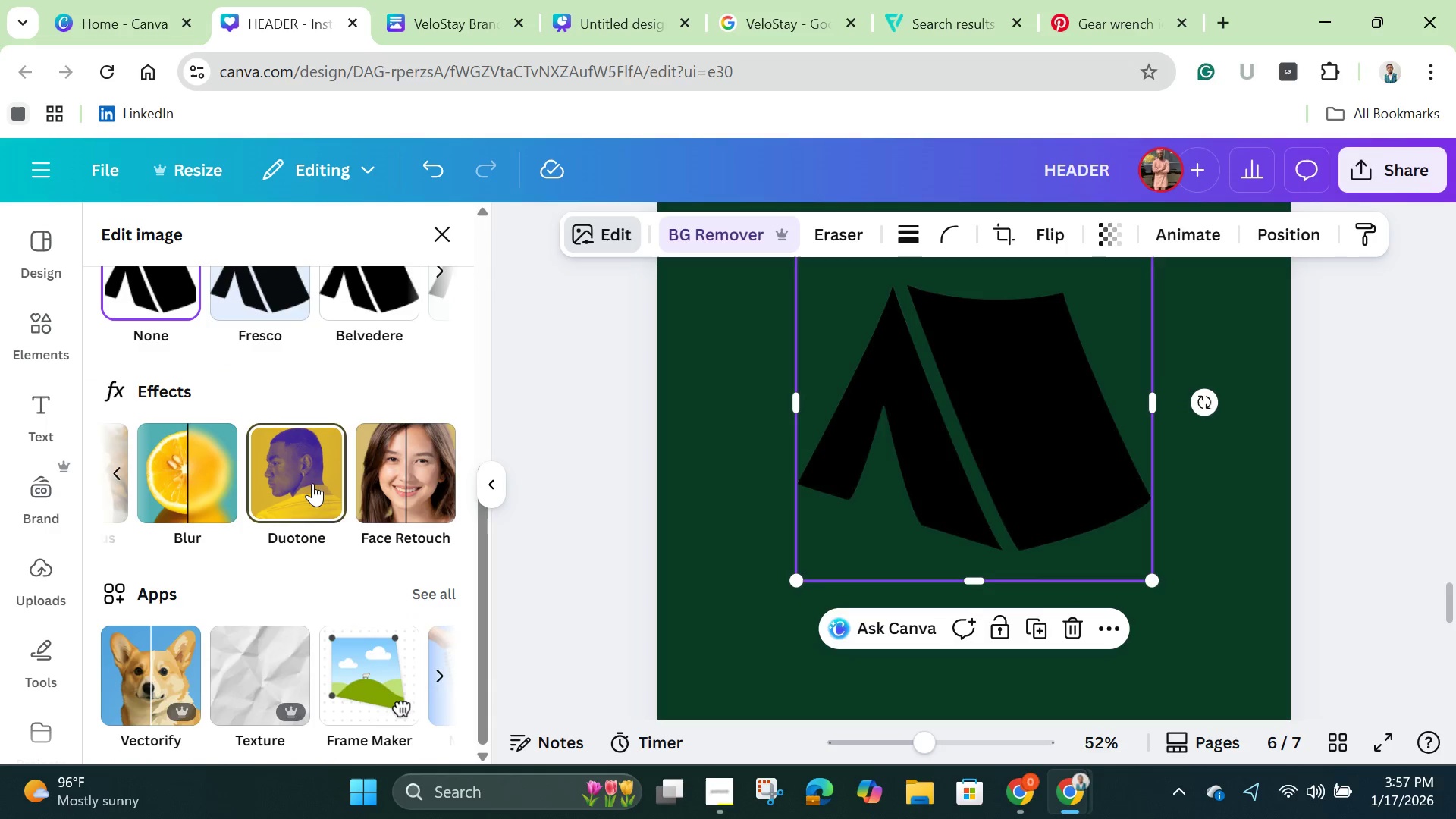 
left_click([309, 483])
 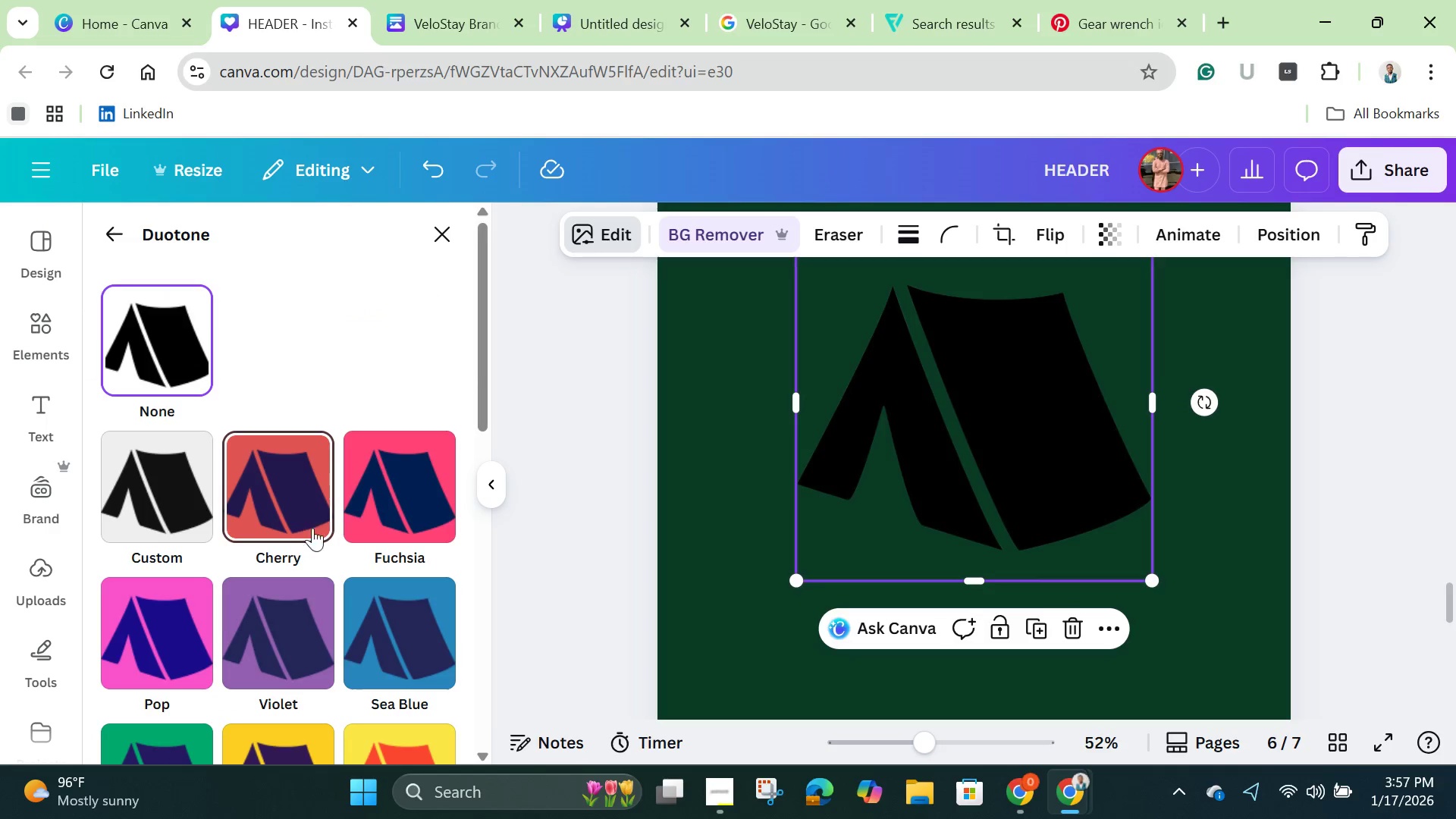 
left_click([181, 484])
 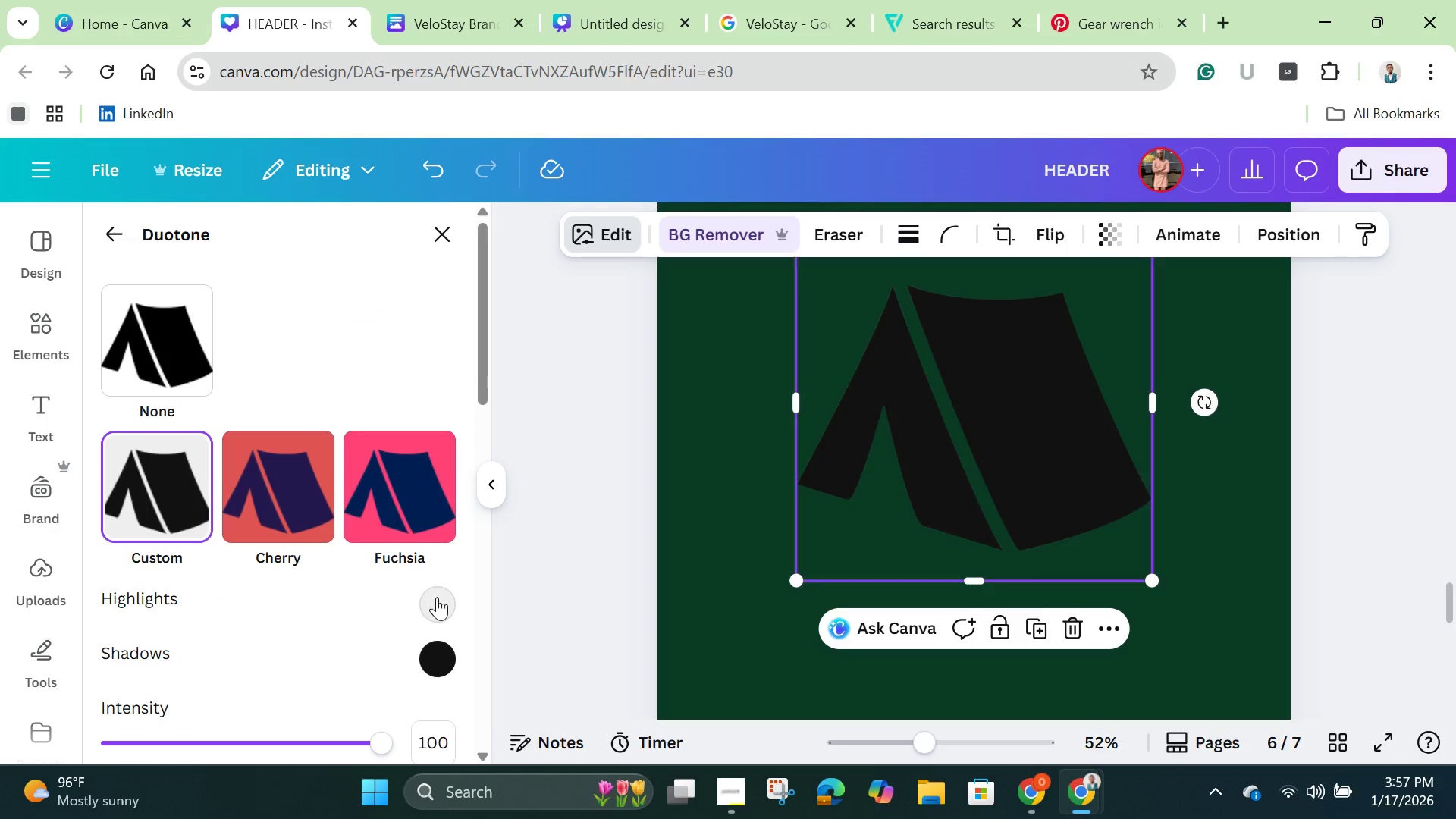 
left_click([440, 600])
 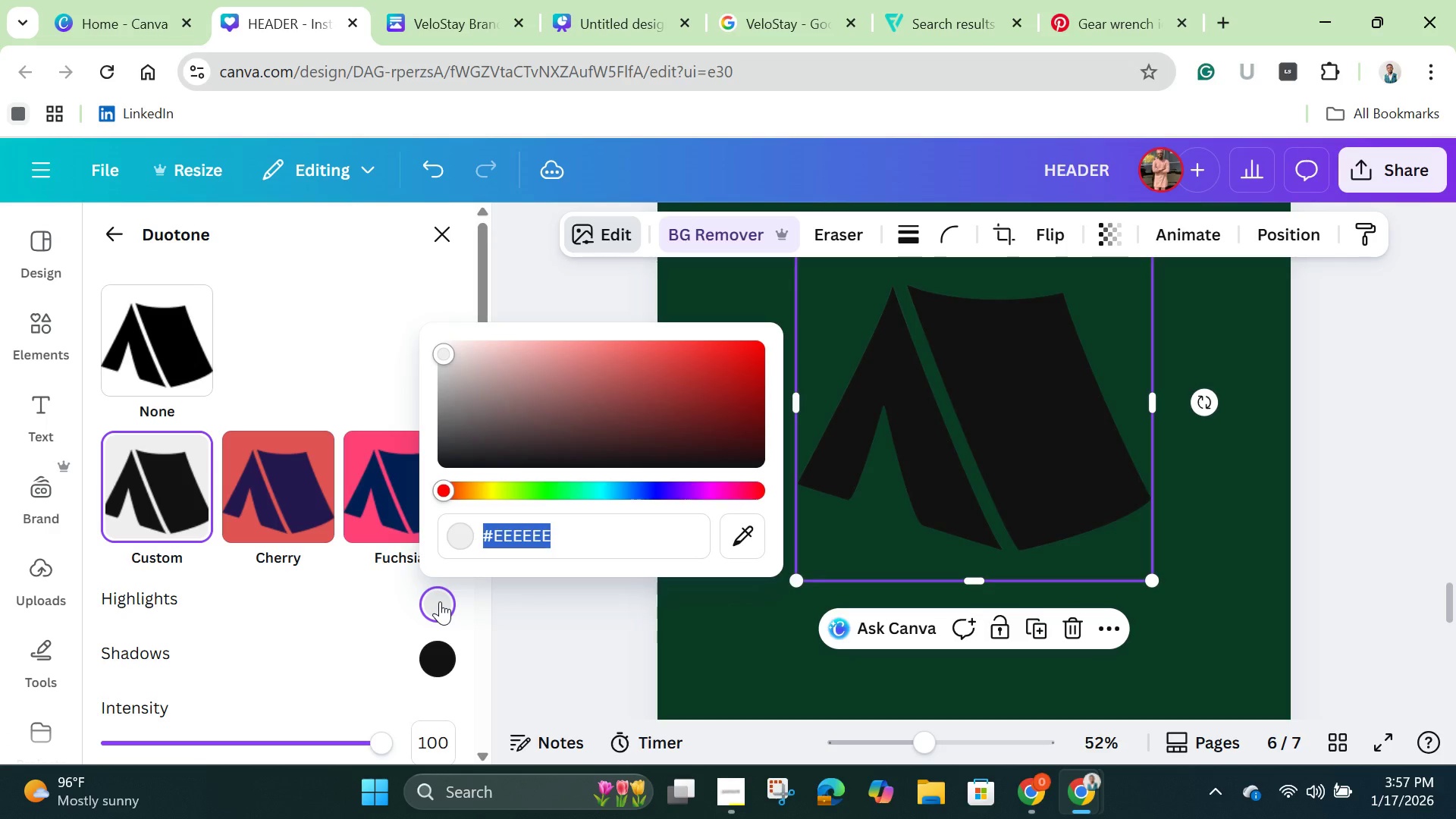 
key(Backspace)
 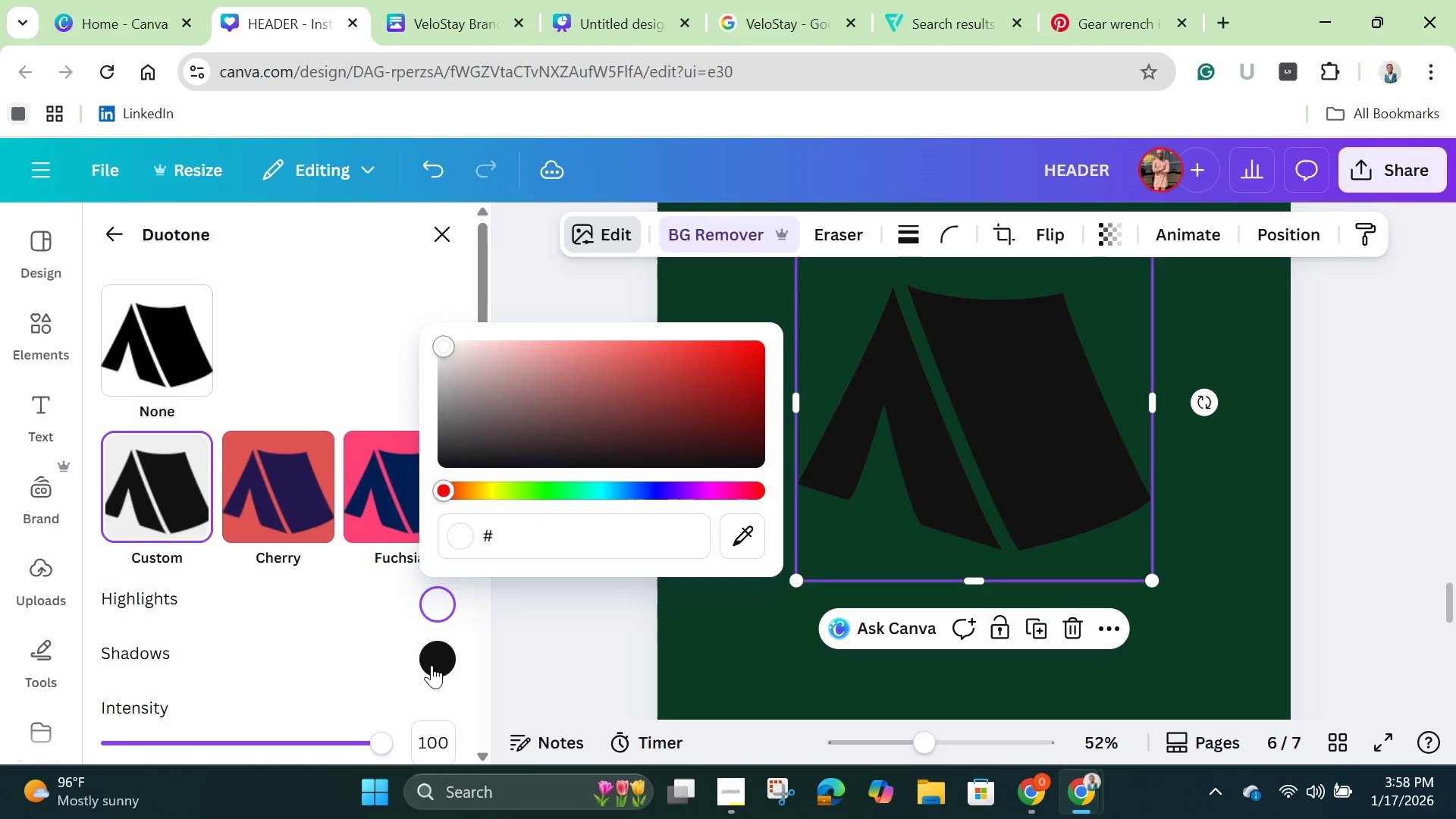 
left_click([425, 657])
 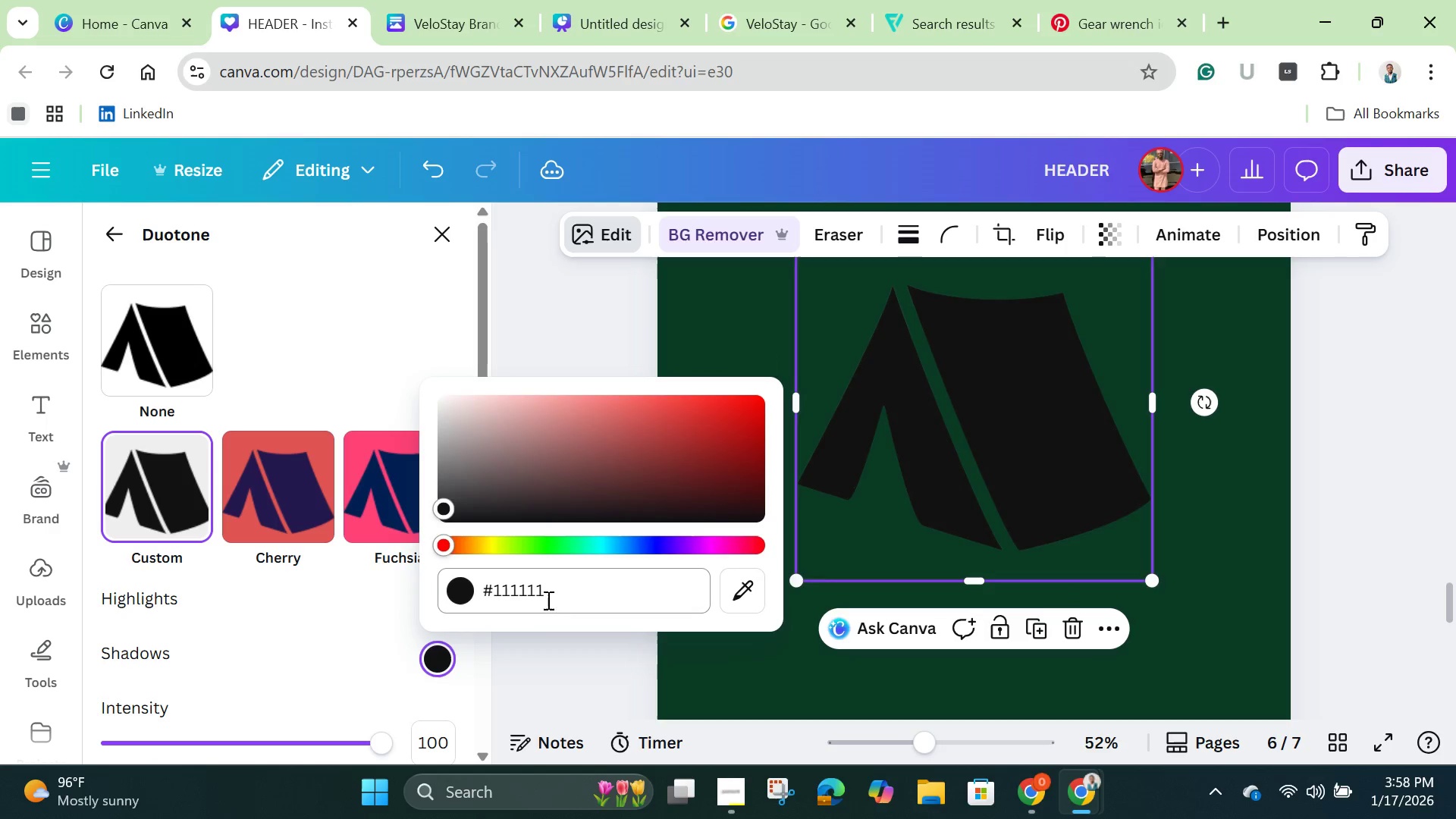 
left_click([557, 597])
 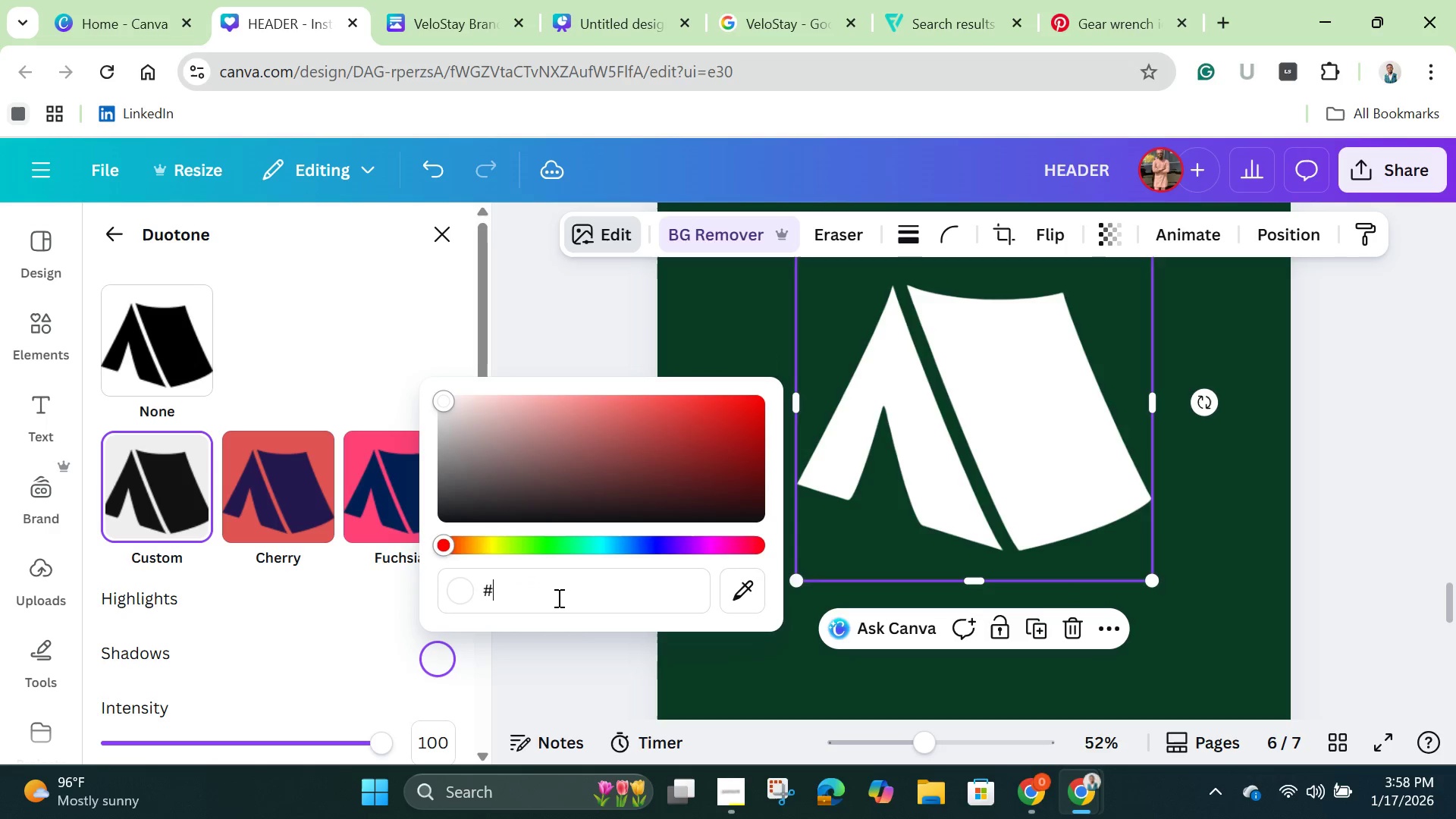 
key(Backspace)
 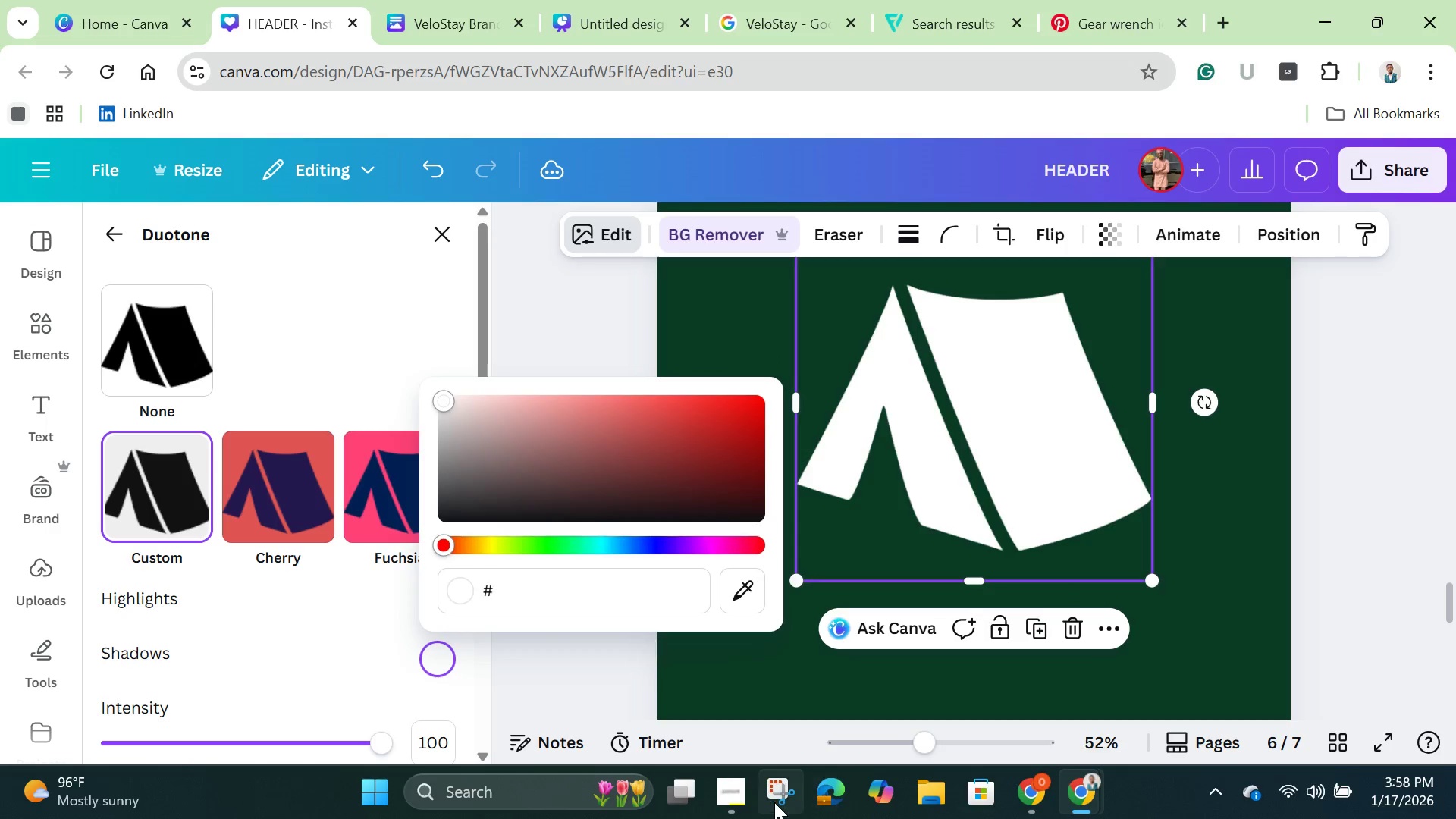 
left_click([718, 789])